 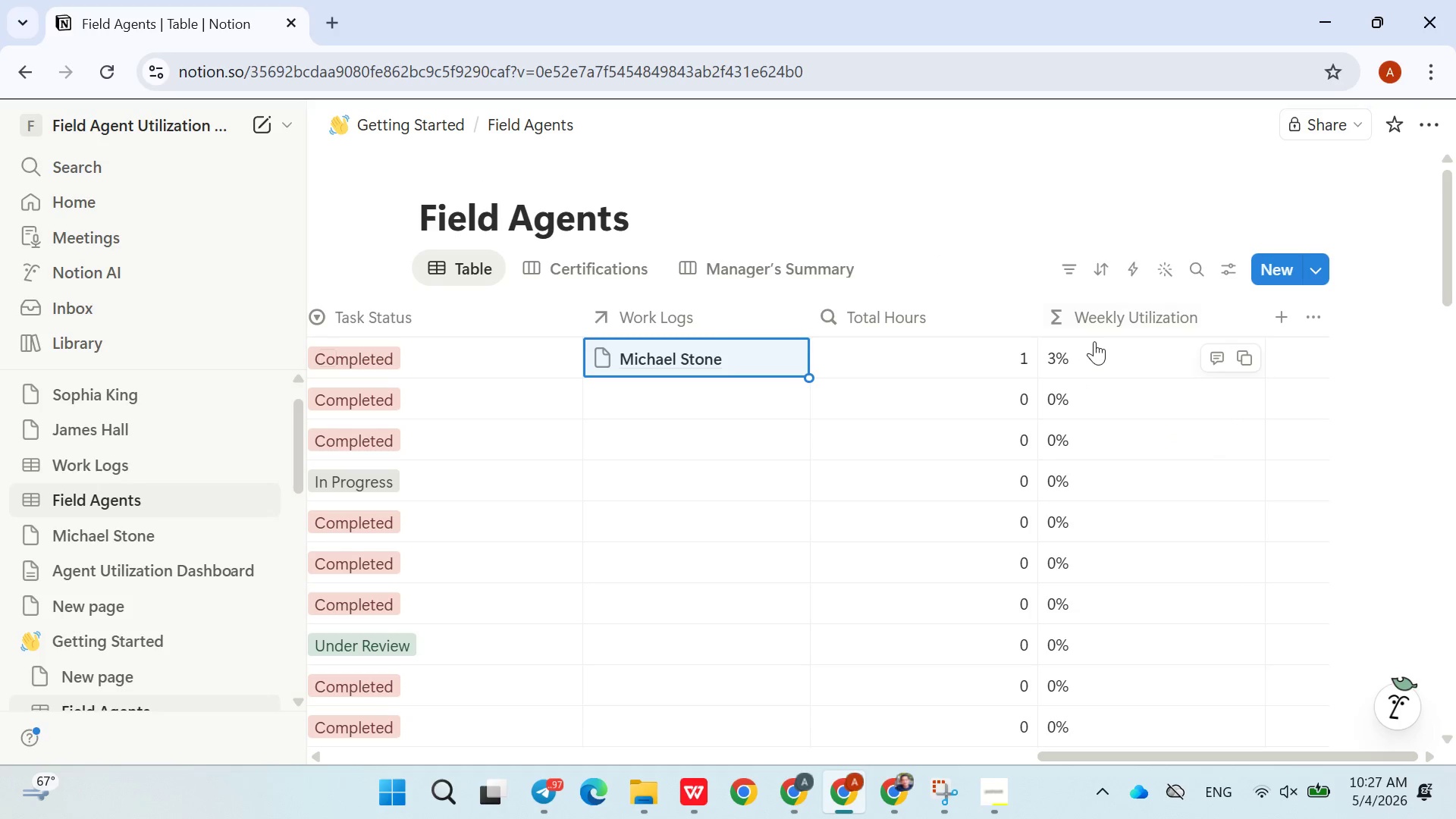 
left_click([930, 325])
 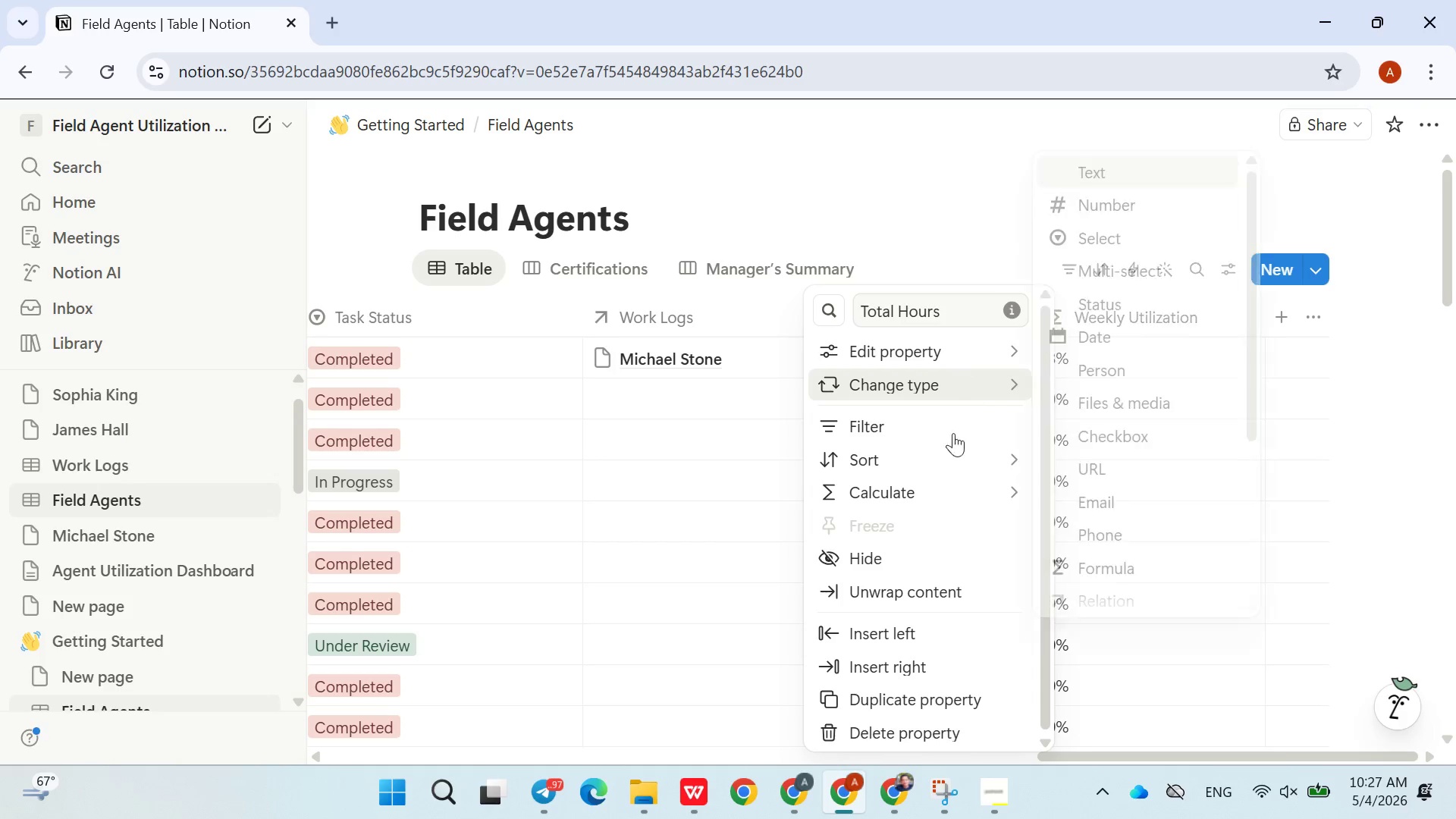 
left_click([949, 246])
 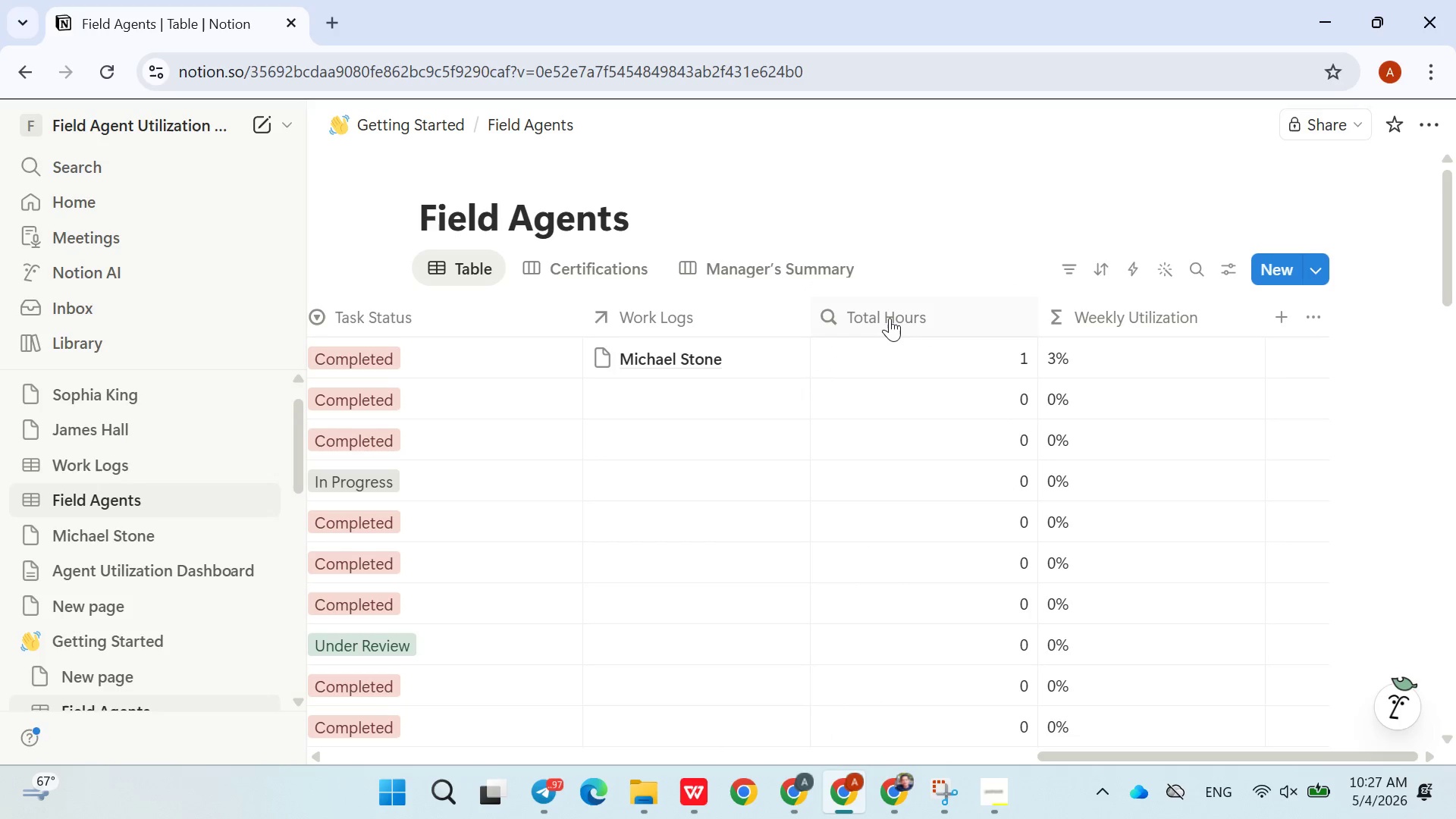 
left_click([890, 318])
 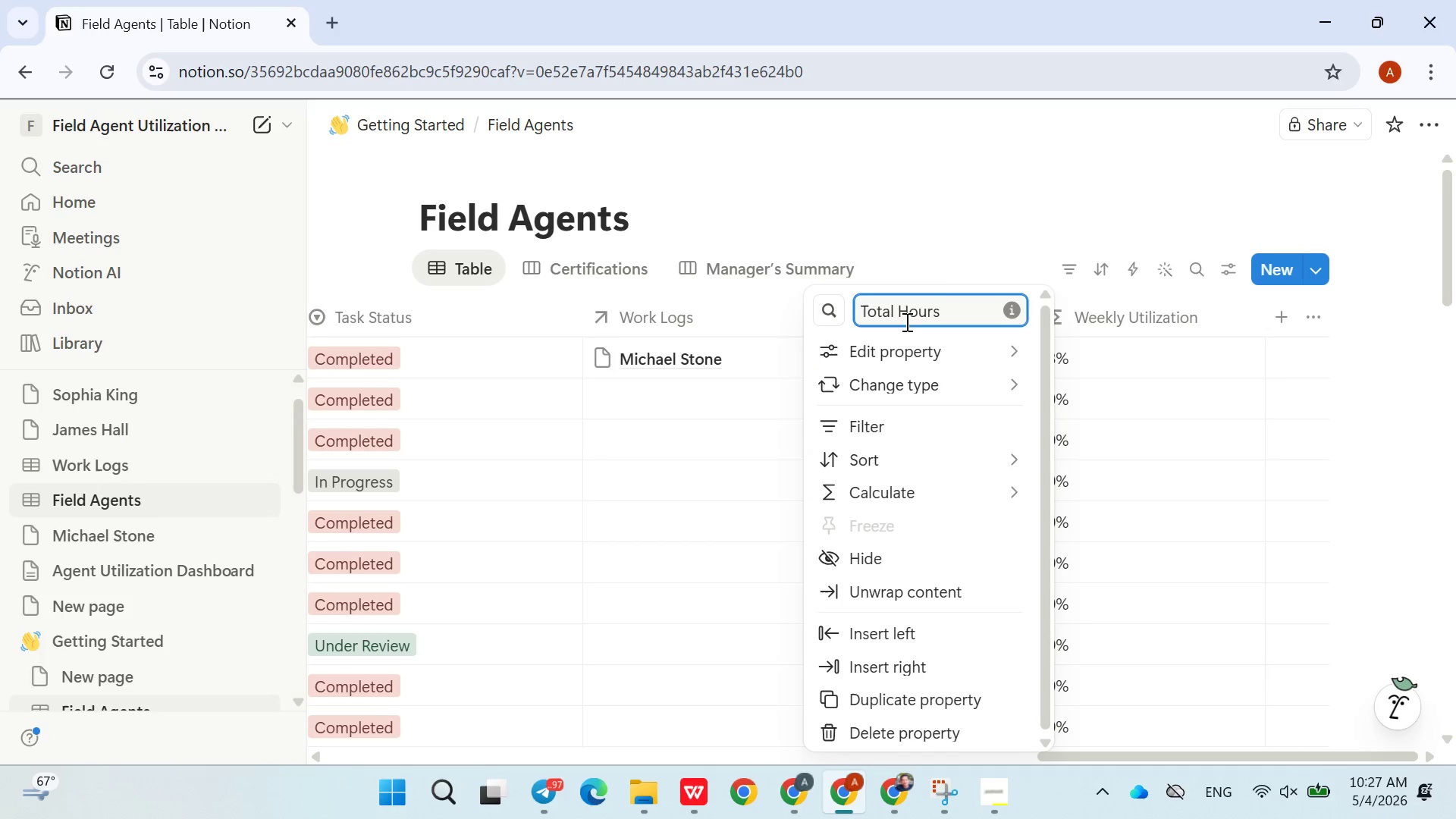 
left_click([943, 277])
 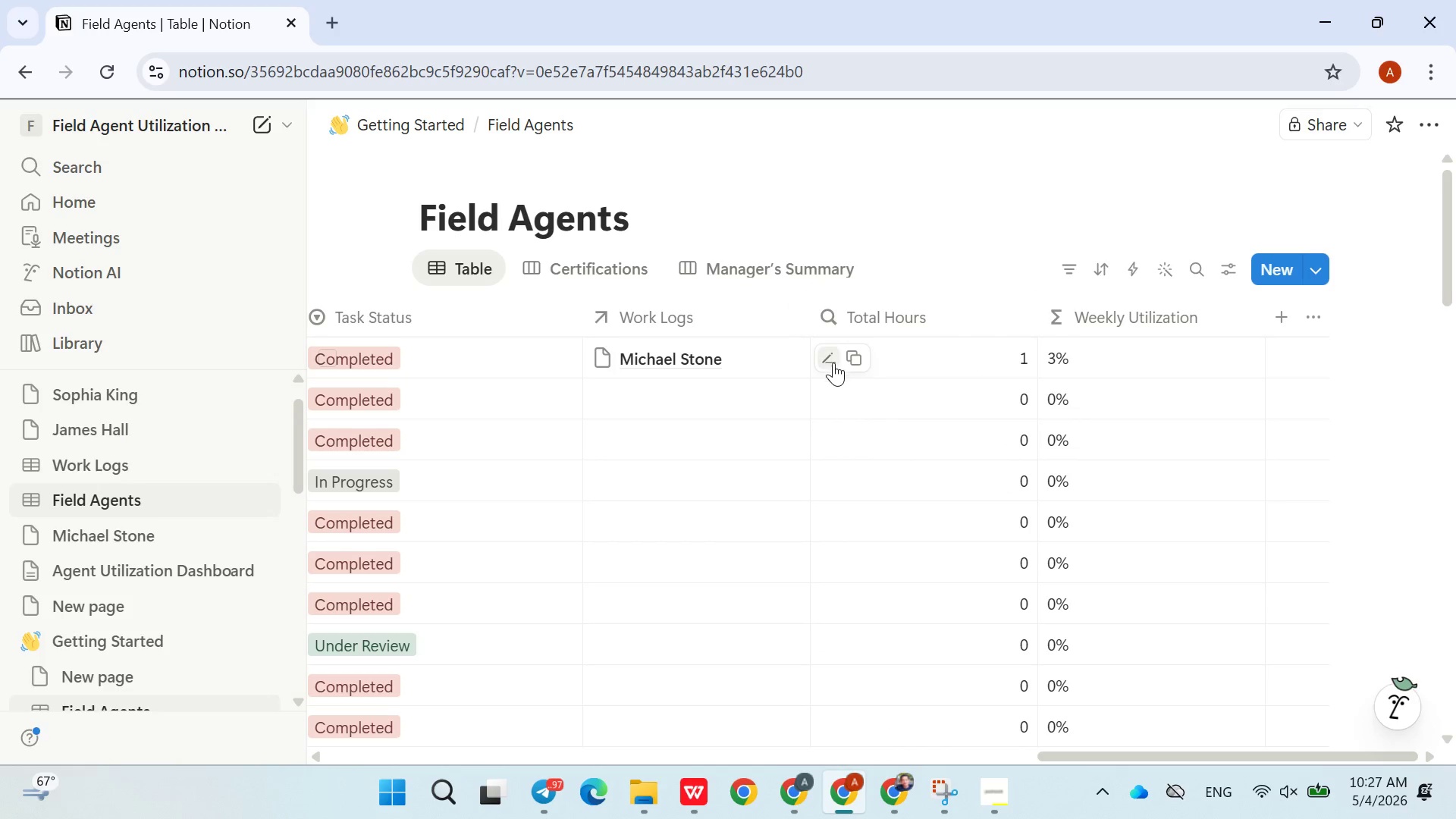 
left_click([833, 363])
 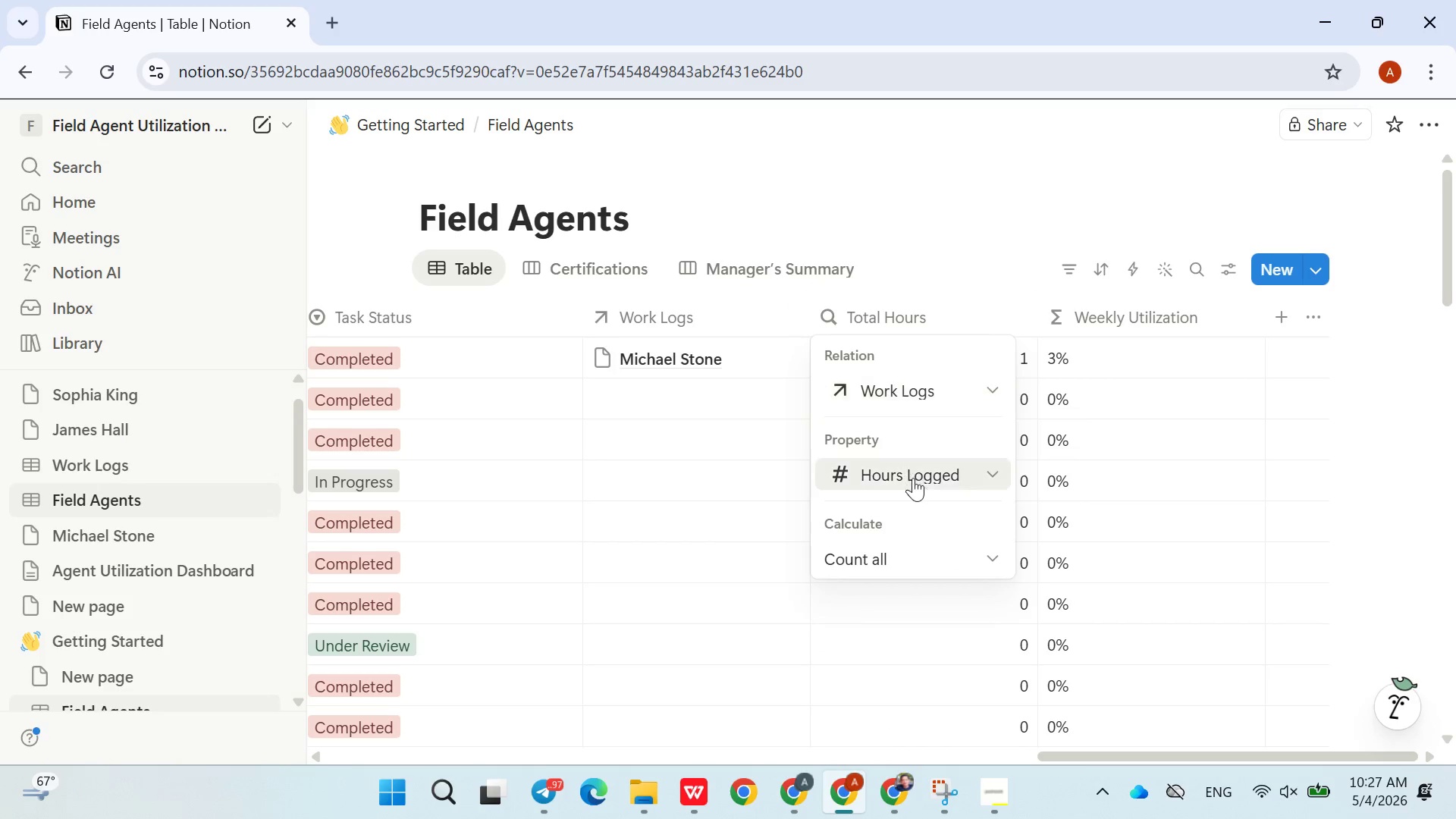 
left_click([915, 481])
 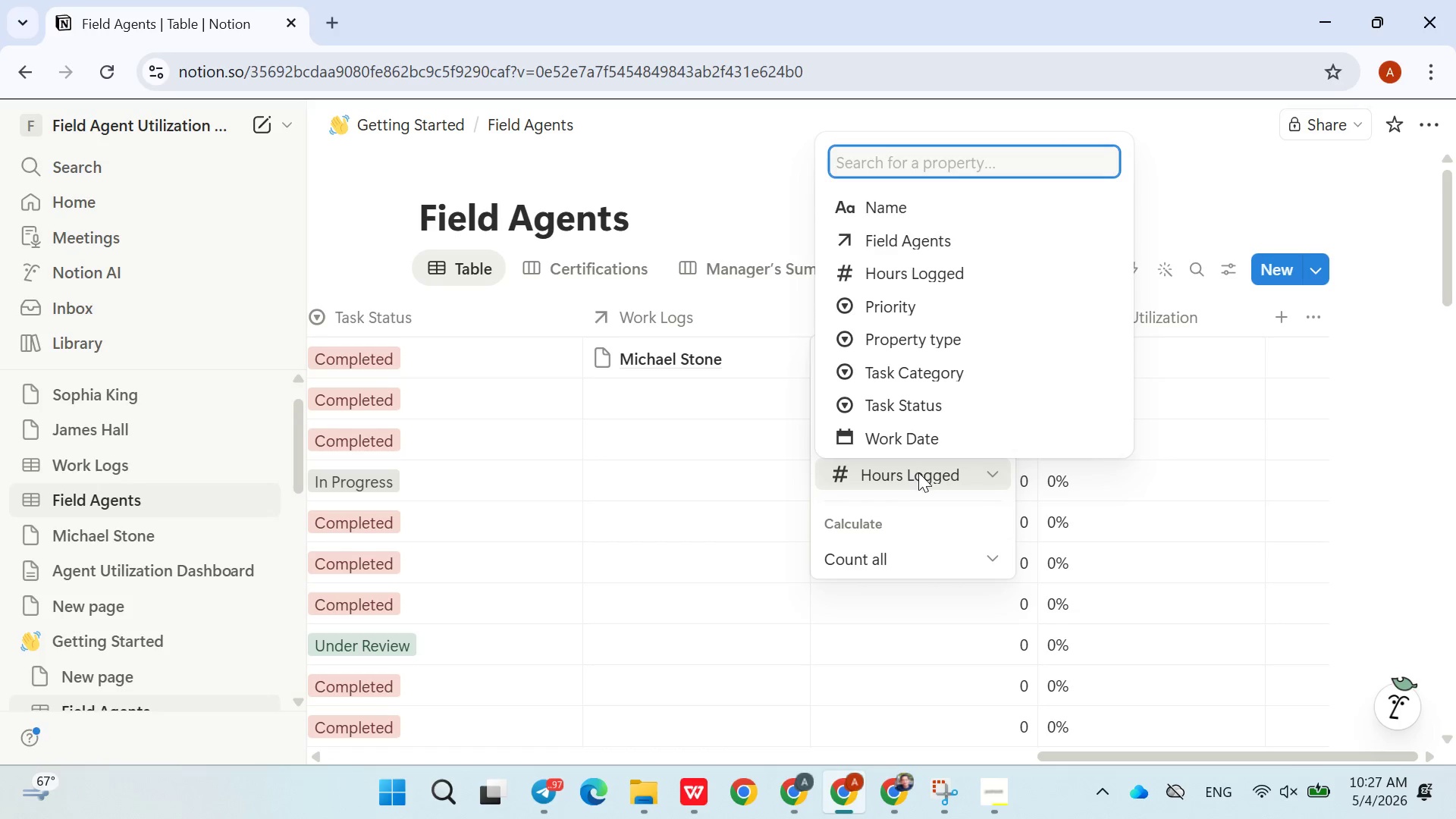 
left_click([888, 548])
 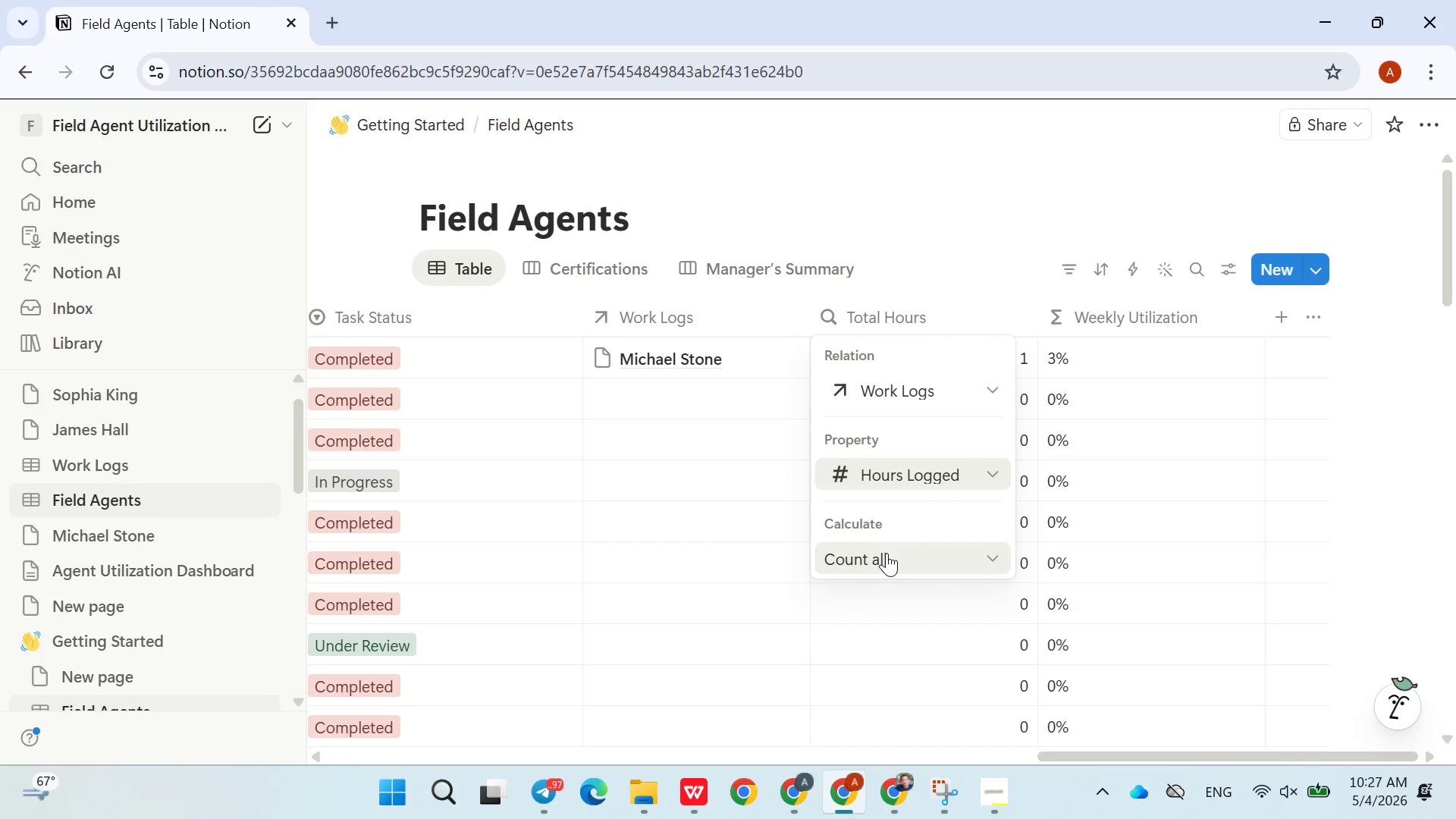 
left_click([886, 554])
 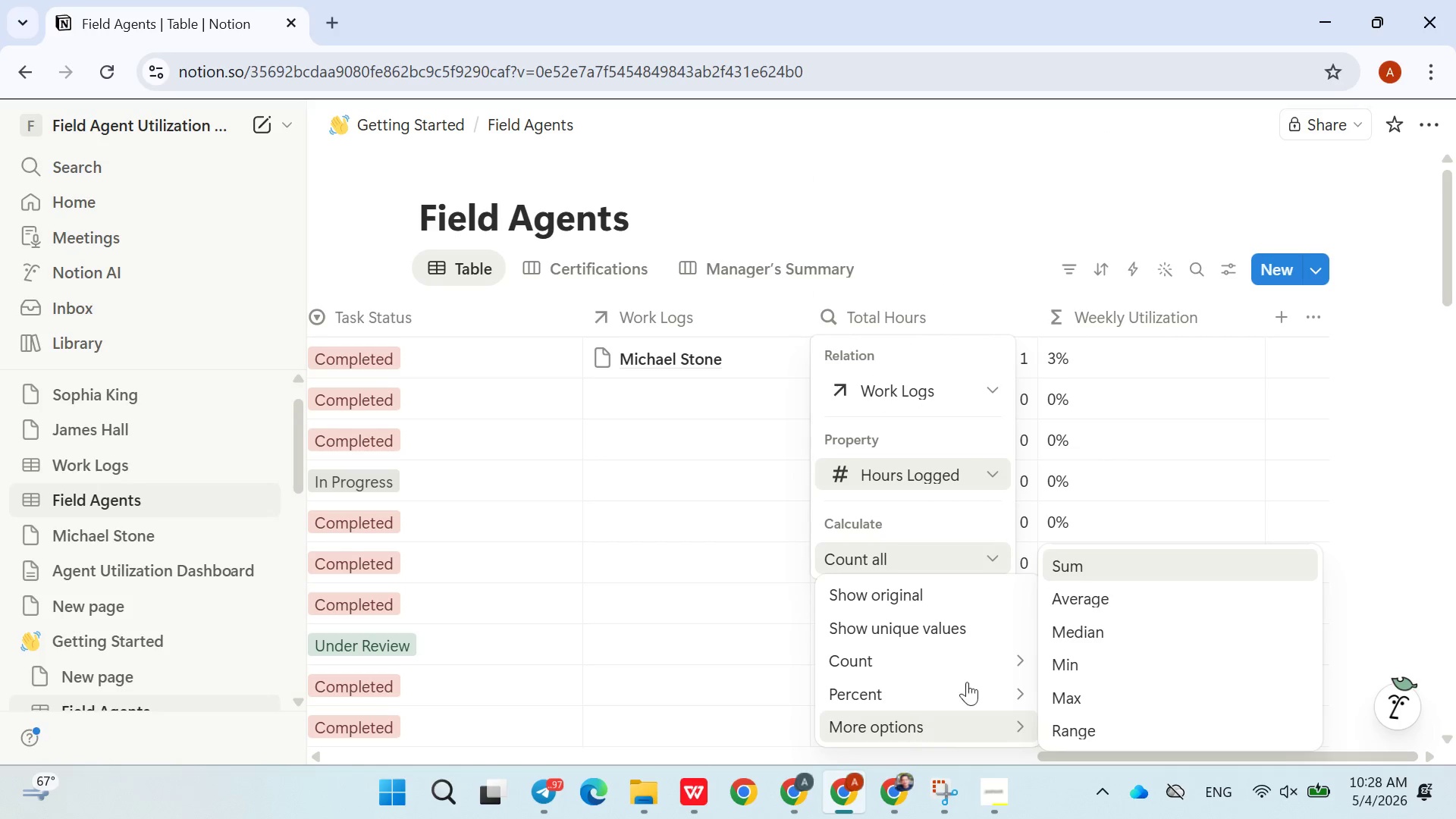 
left_click([868, 592])
 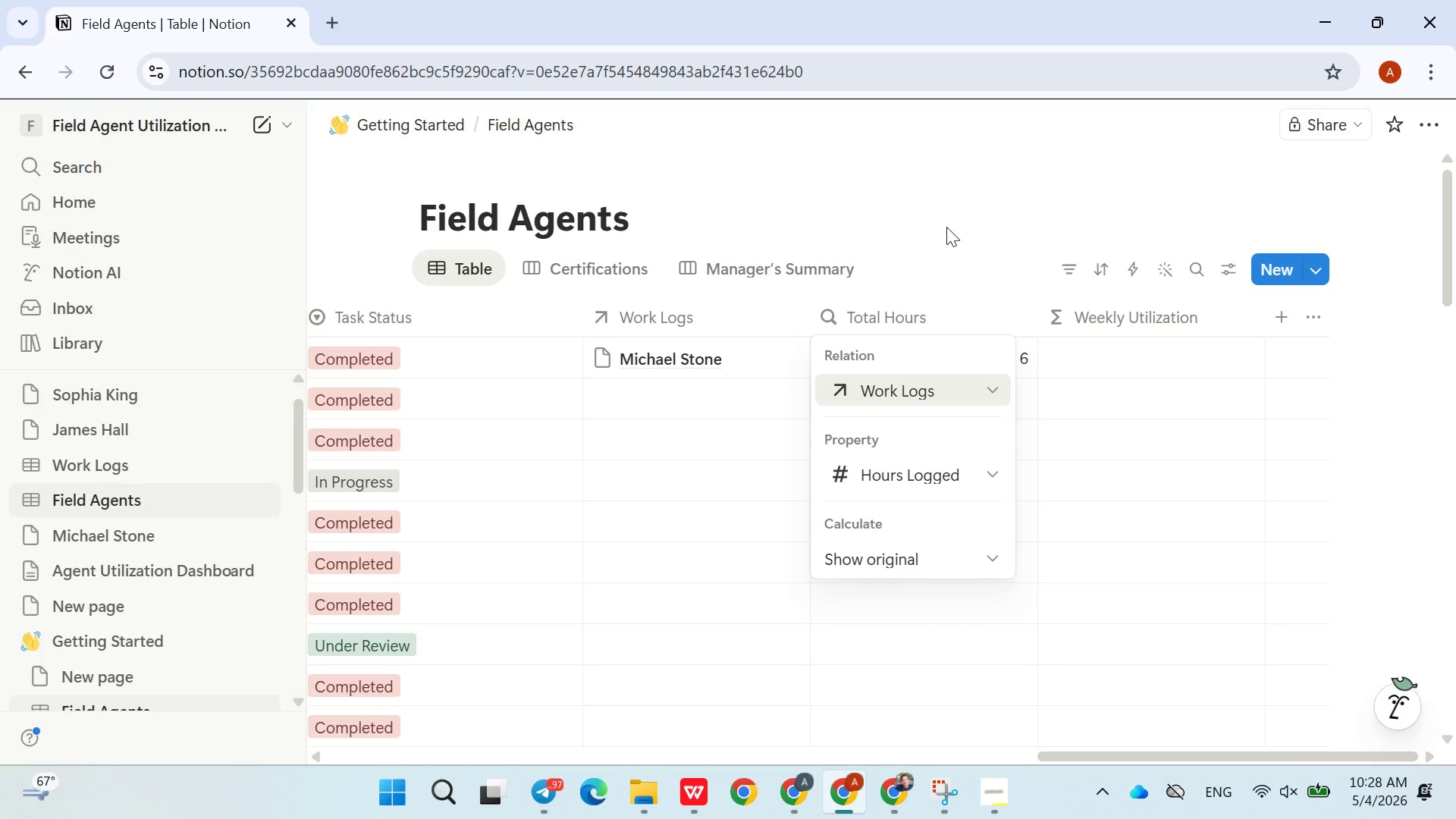 
left_click([946, 224])
 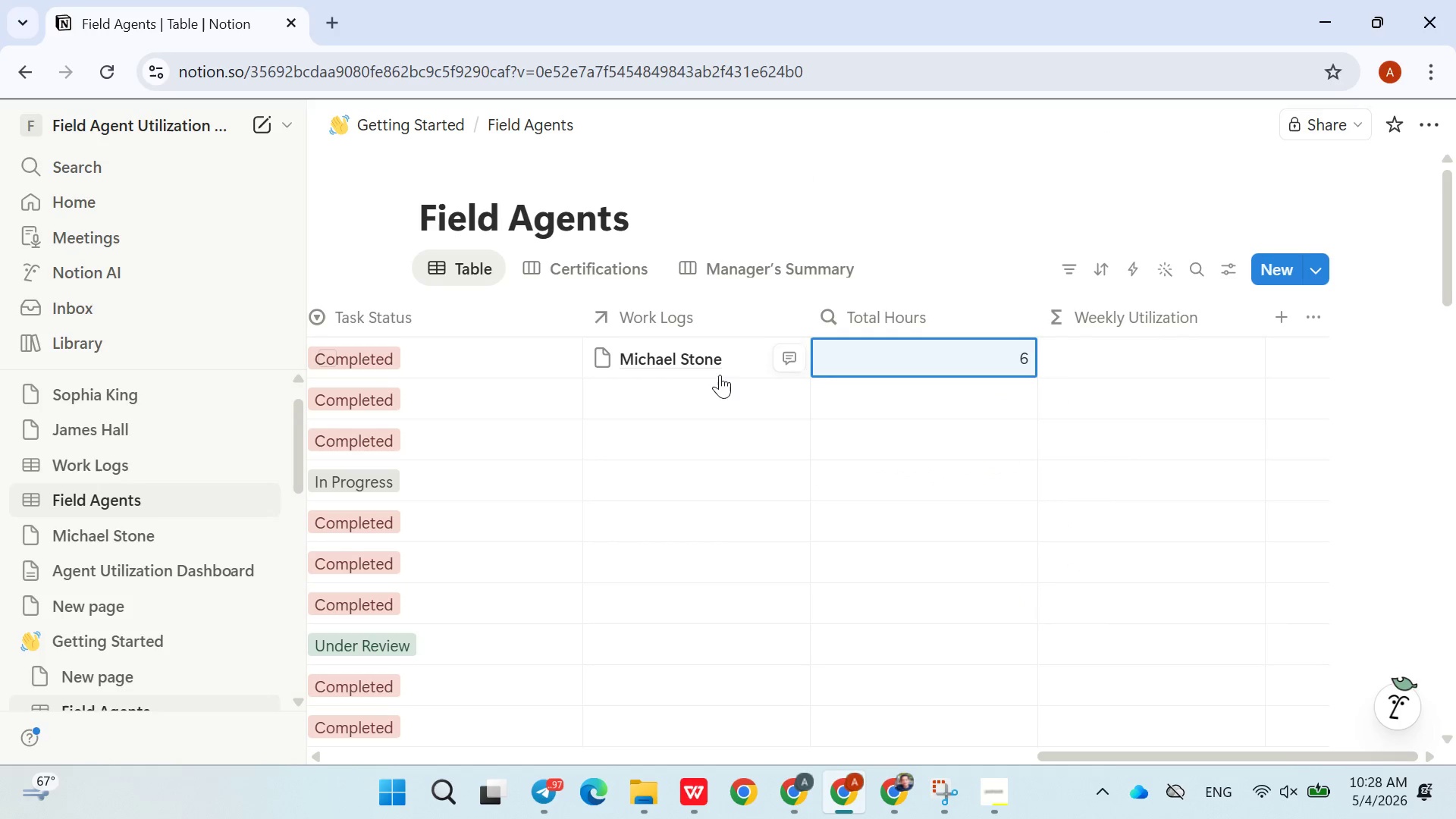 
left_click([715, 388])
 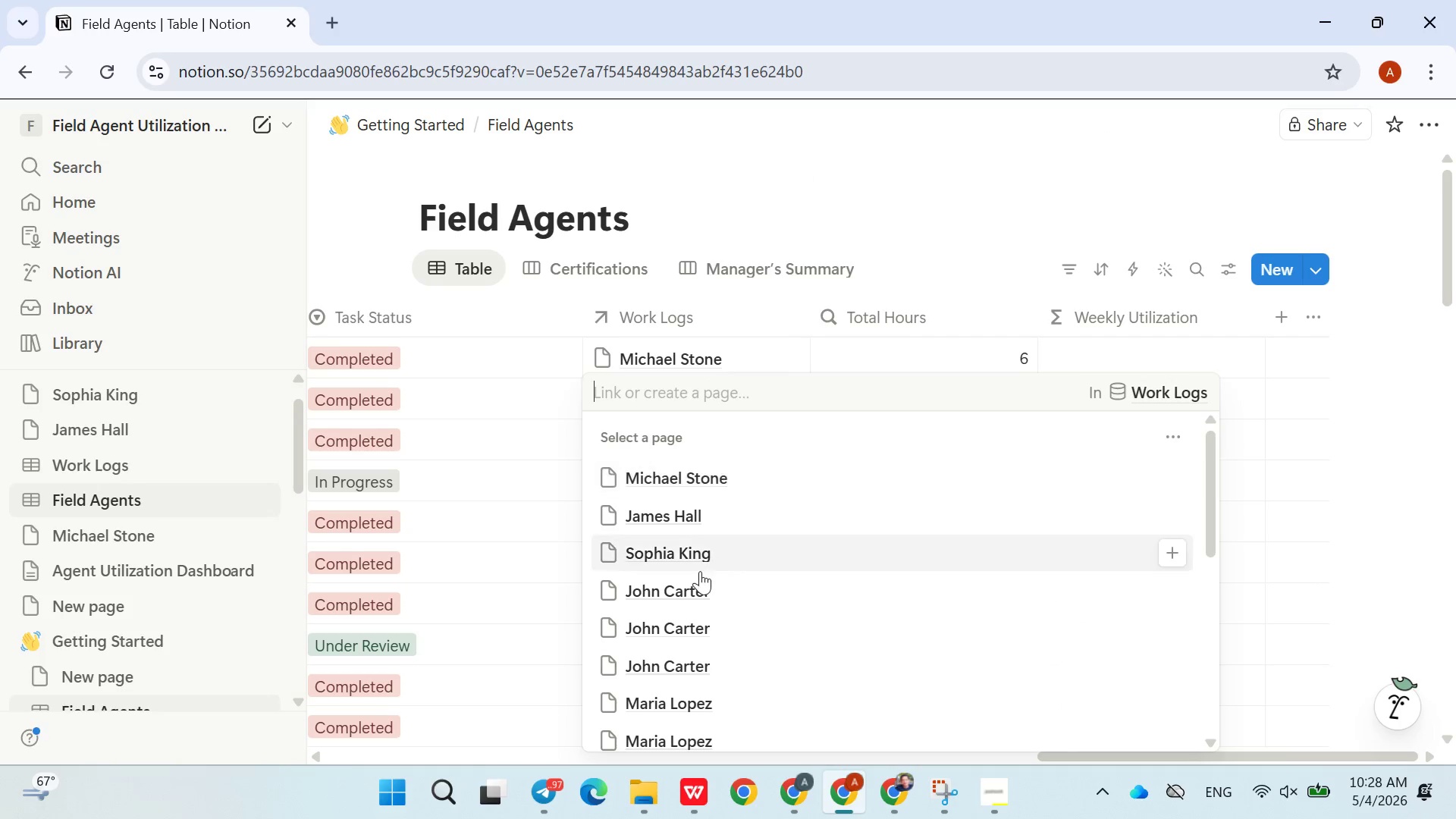 
left_click([695, 571])
 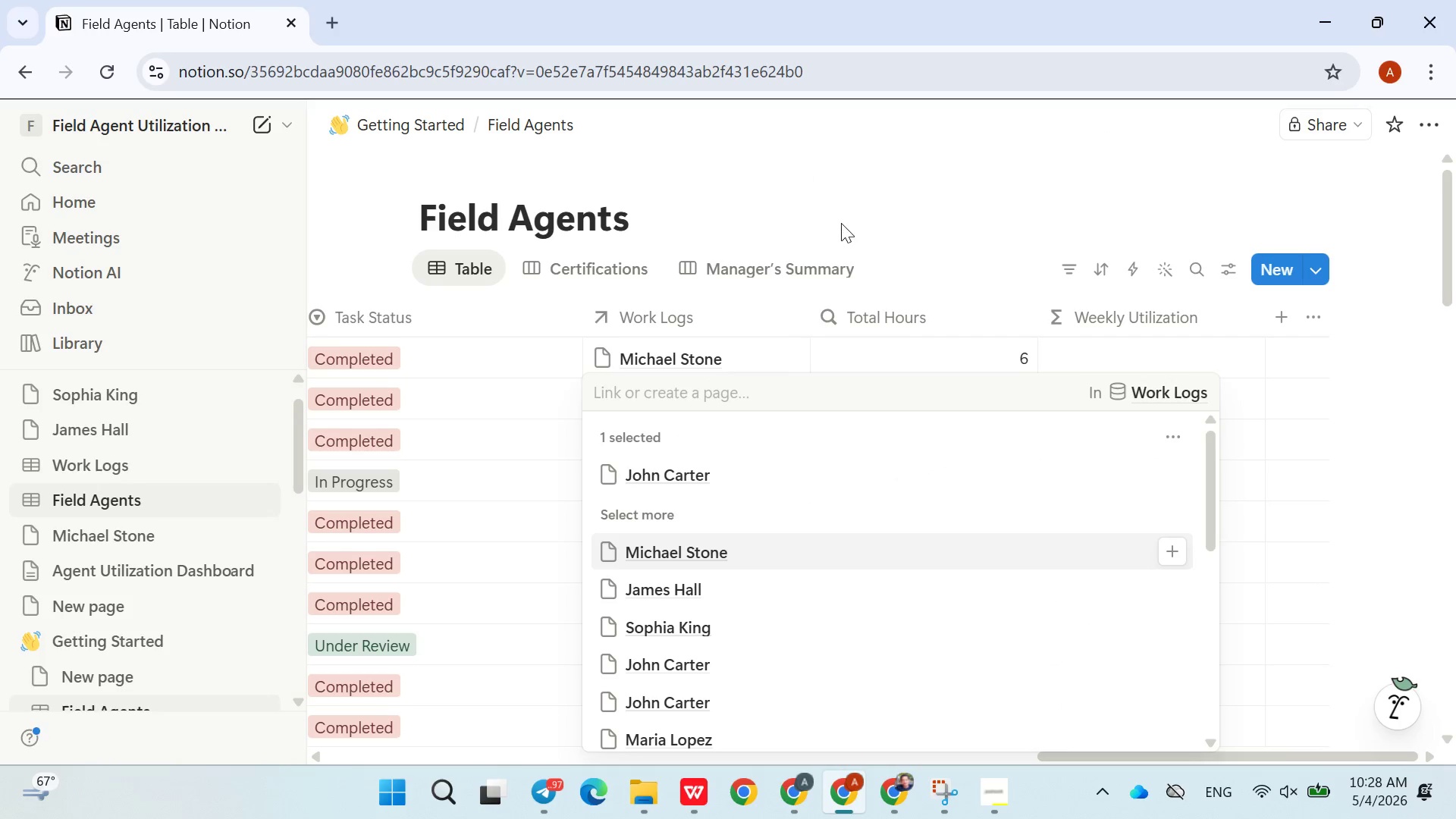 
left_click([844, 224])
 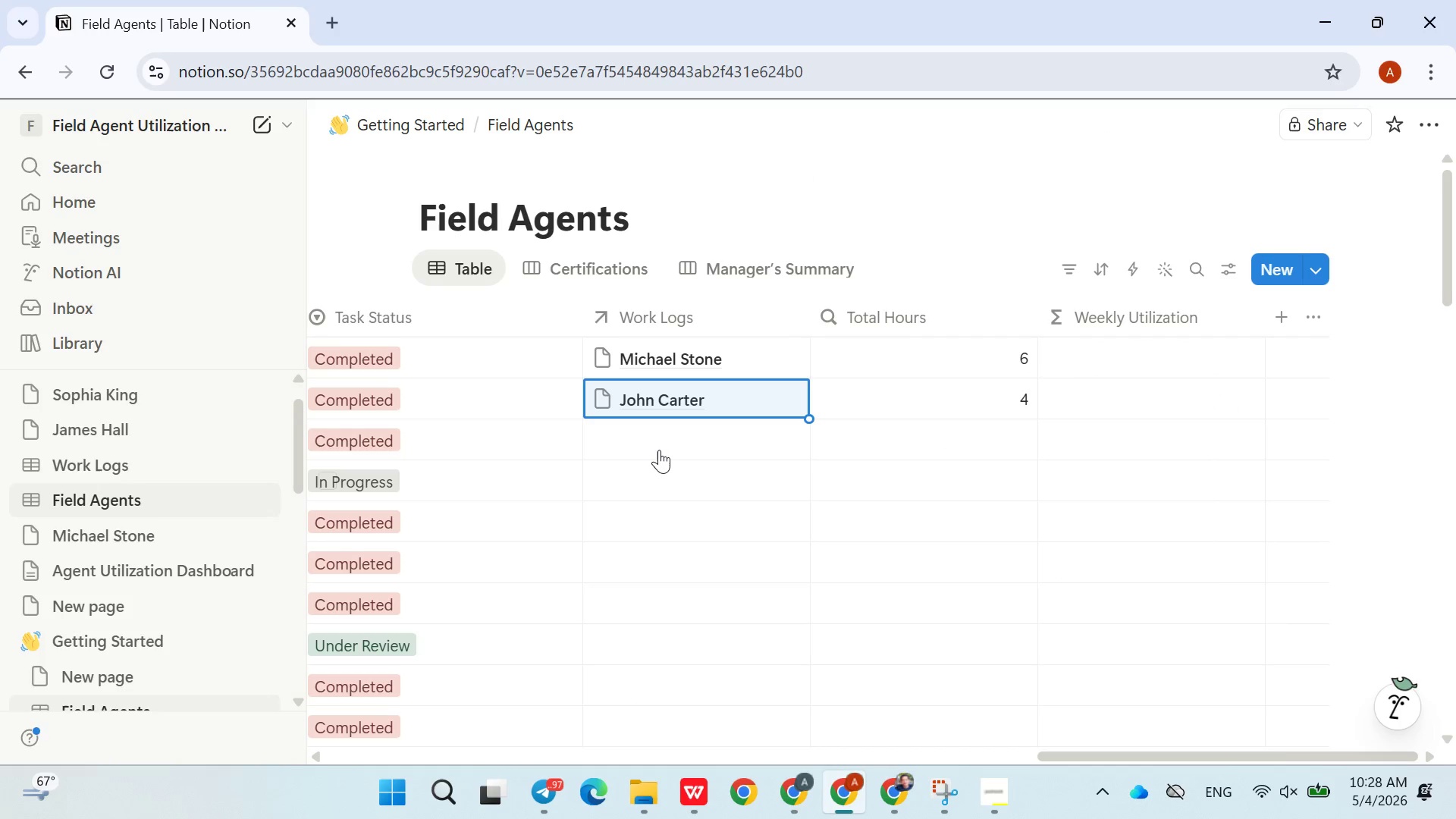 
left_click([663, 440])
 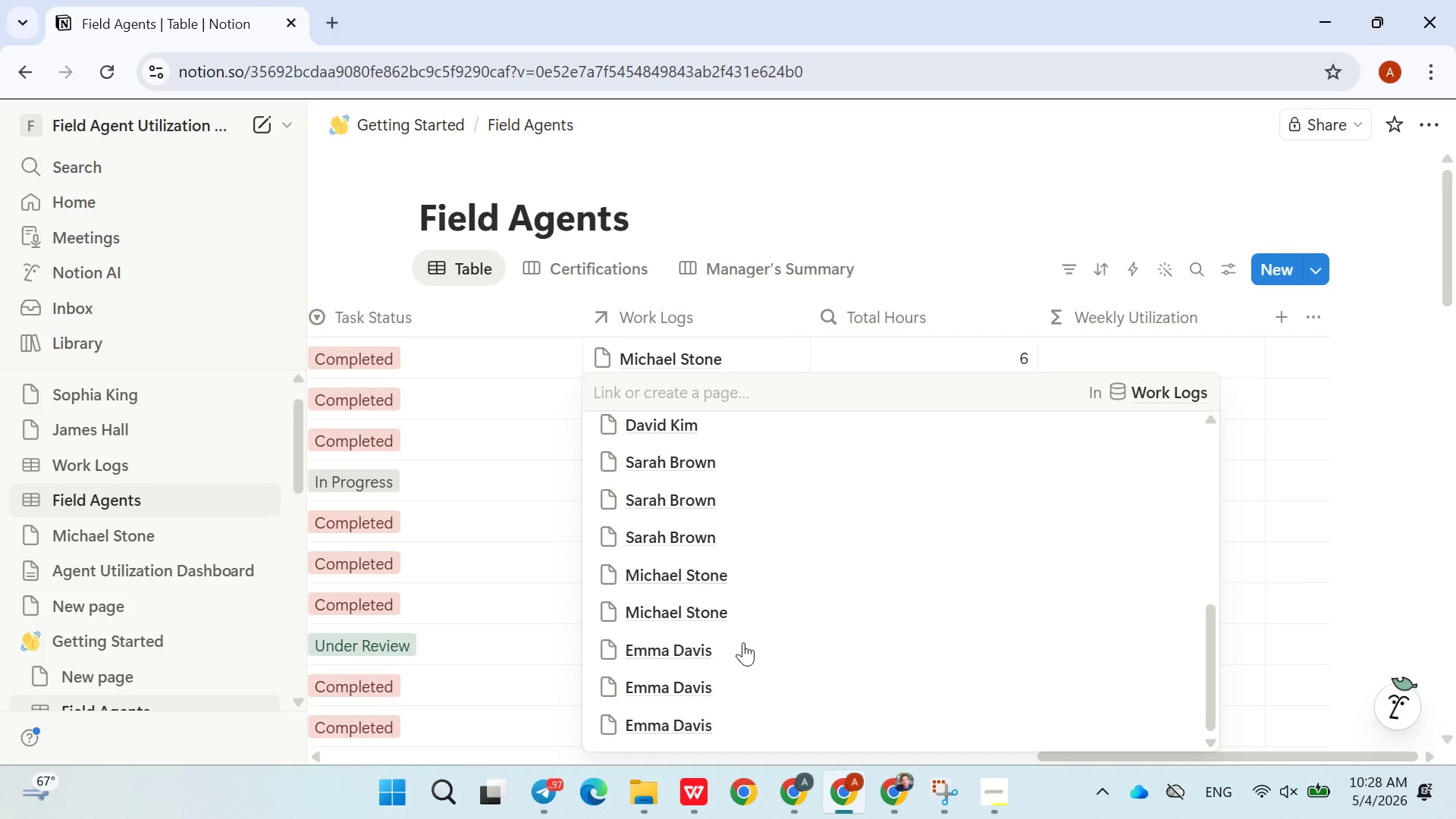 
left_click([679, 626])
 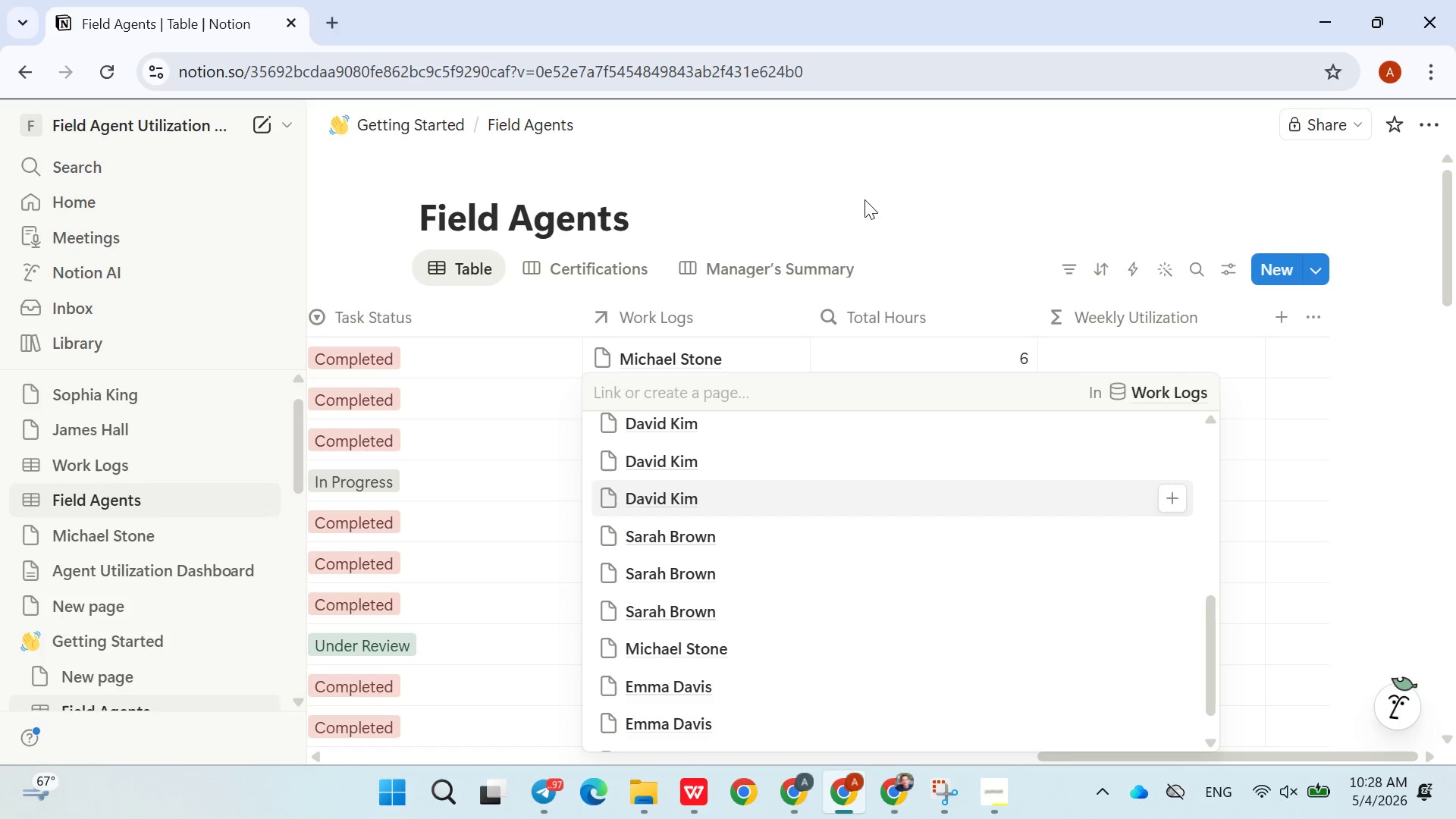 
left_click([864, 199])
 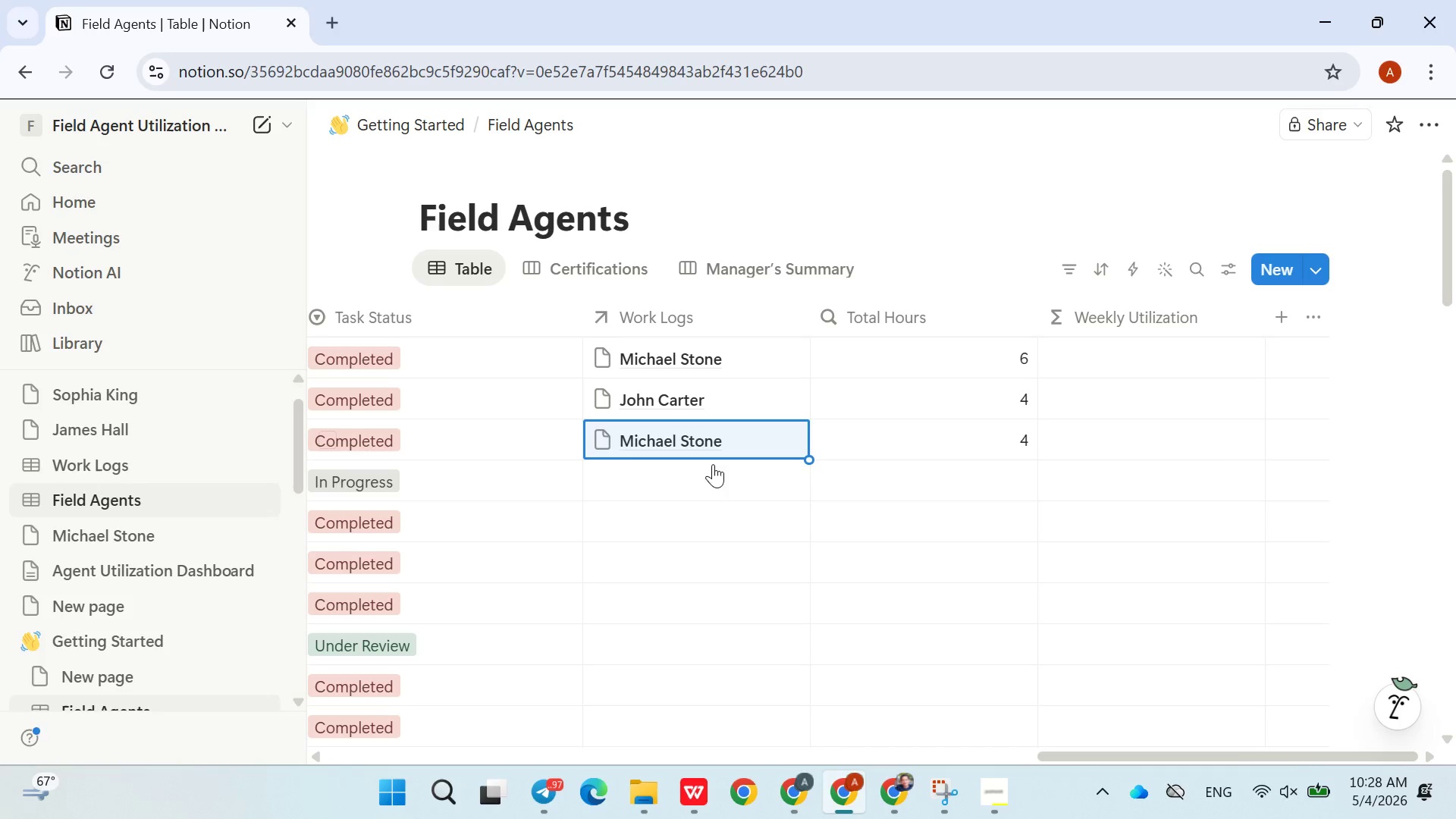 
left_click([711, 469])
 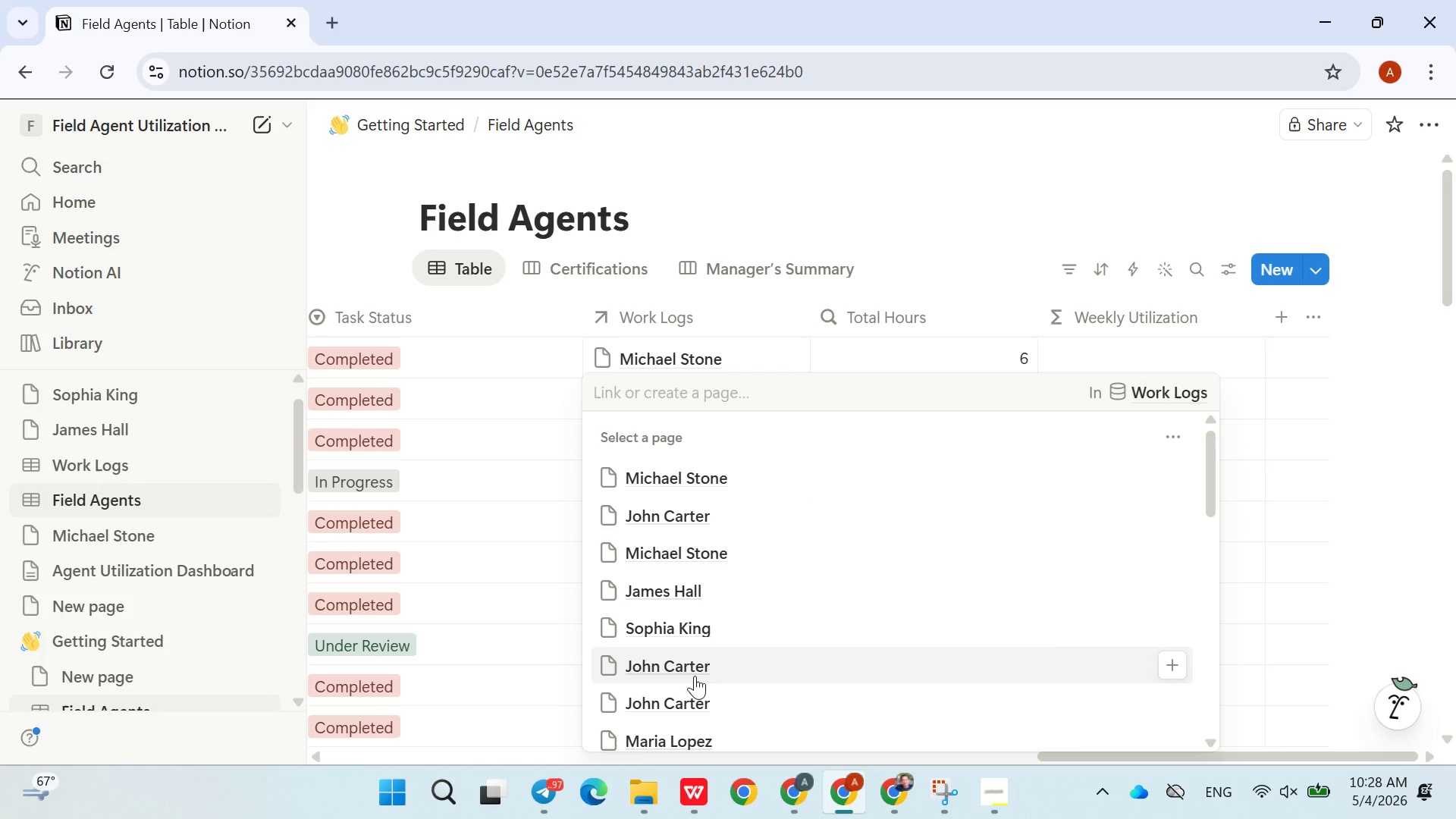 
left_click([689, 690])
 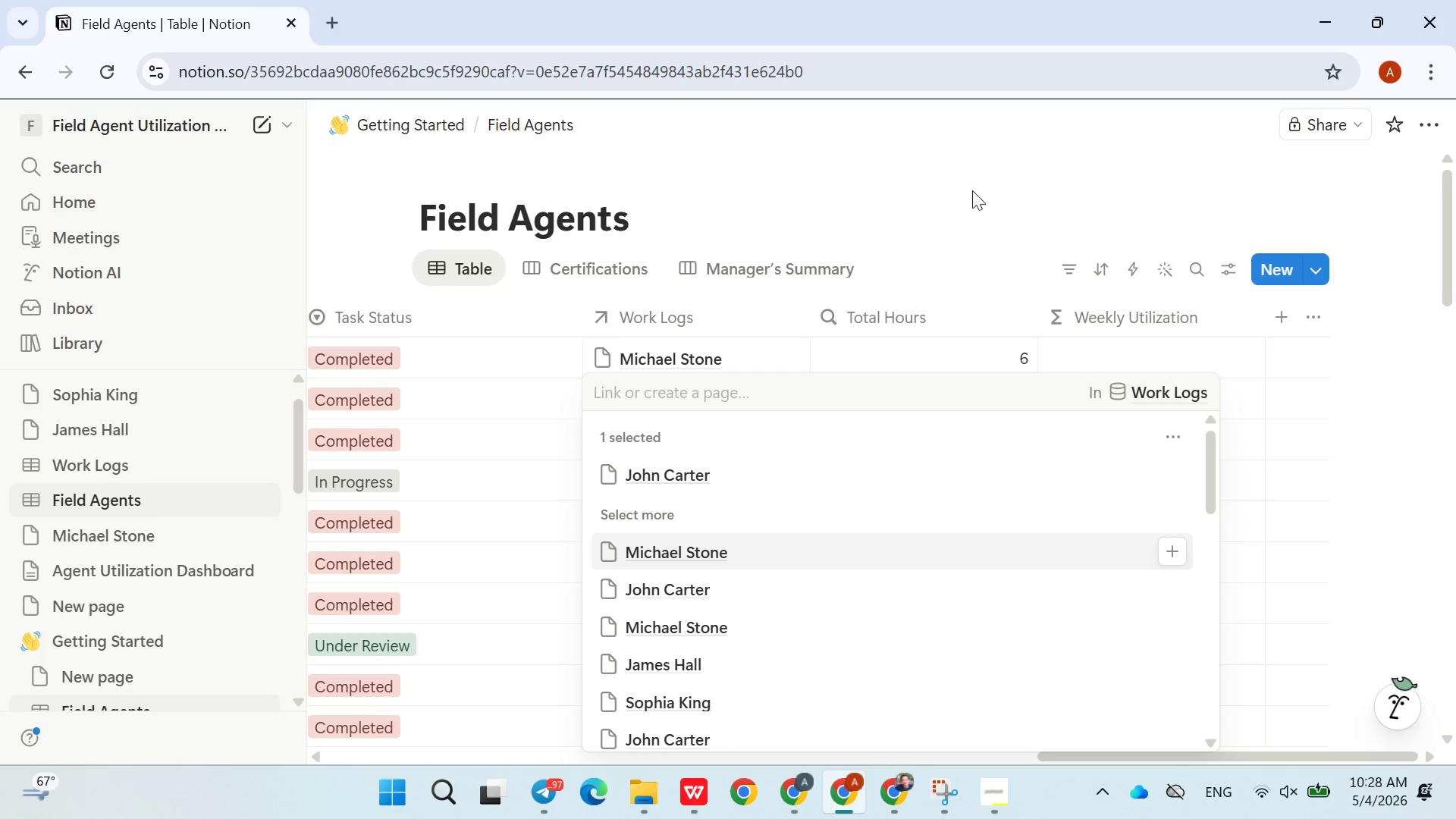 
left_click([972, 198])
 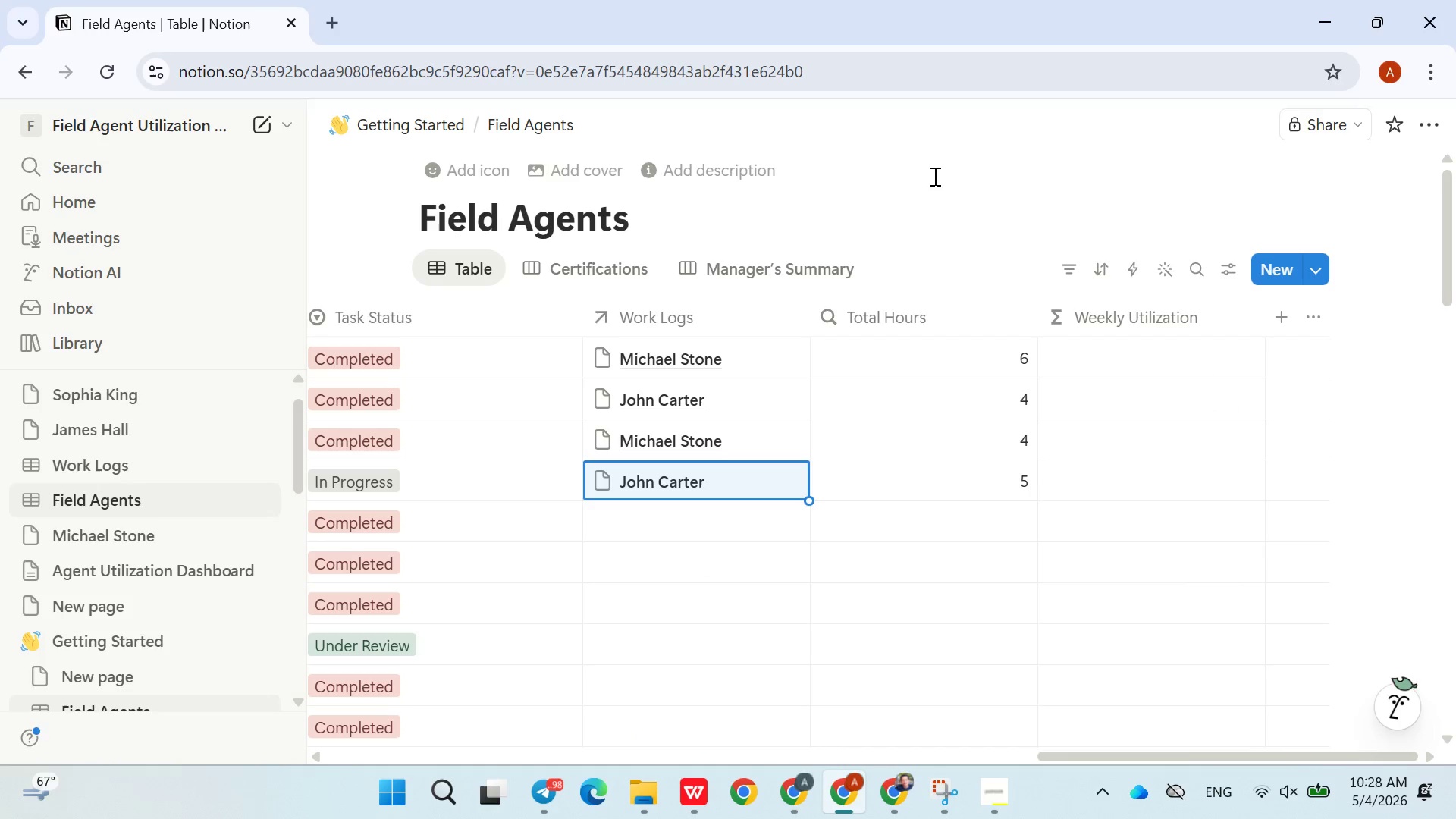 
left_click([732, 523])
 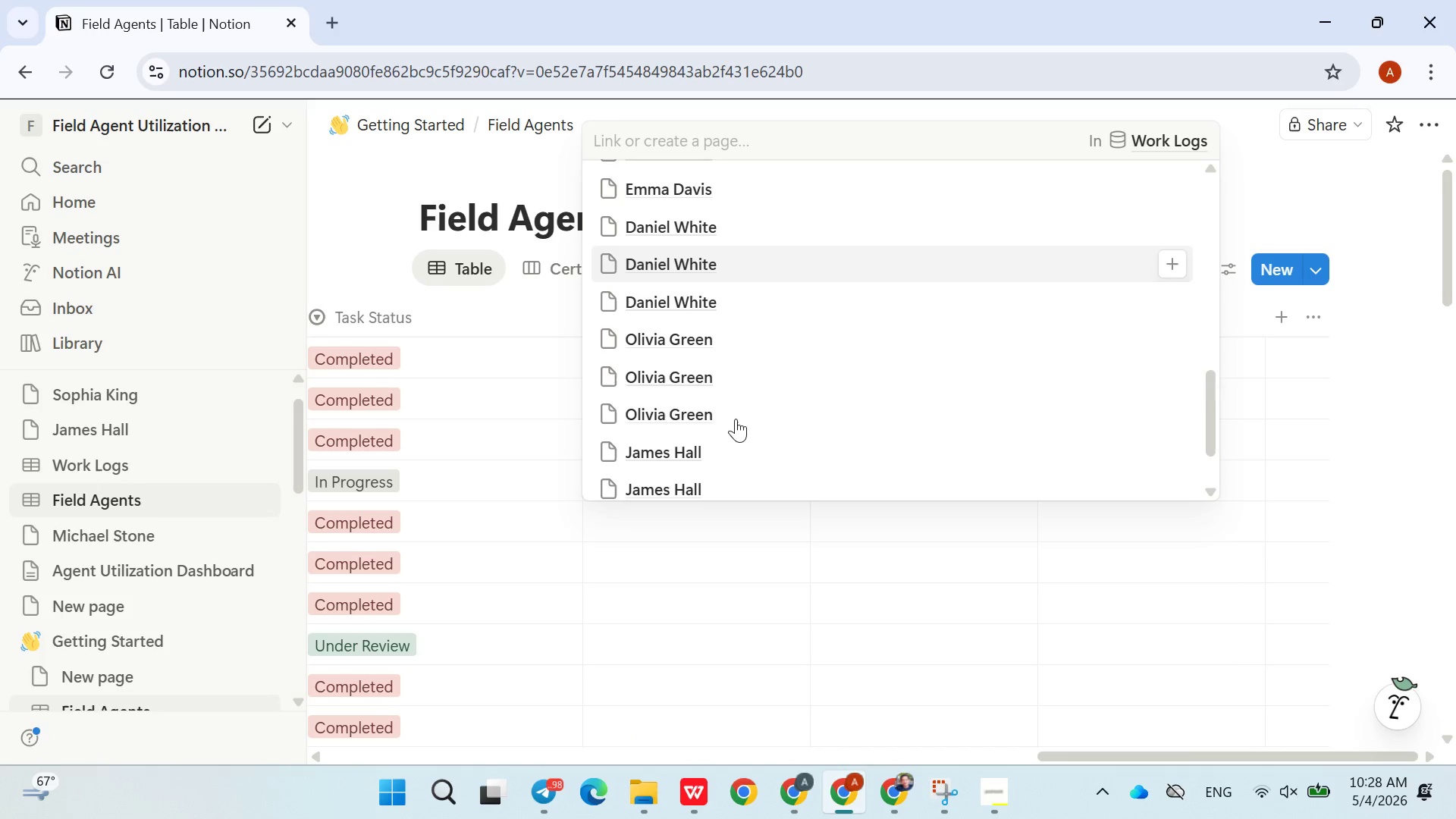 
left_click([686, 420])
 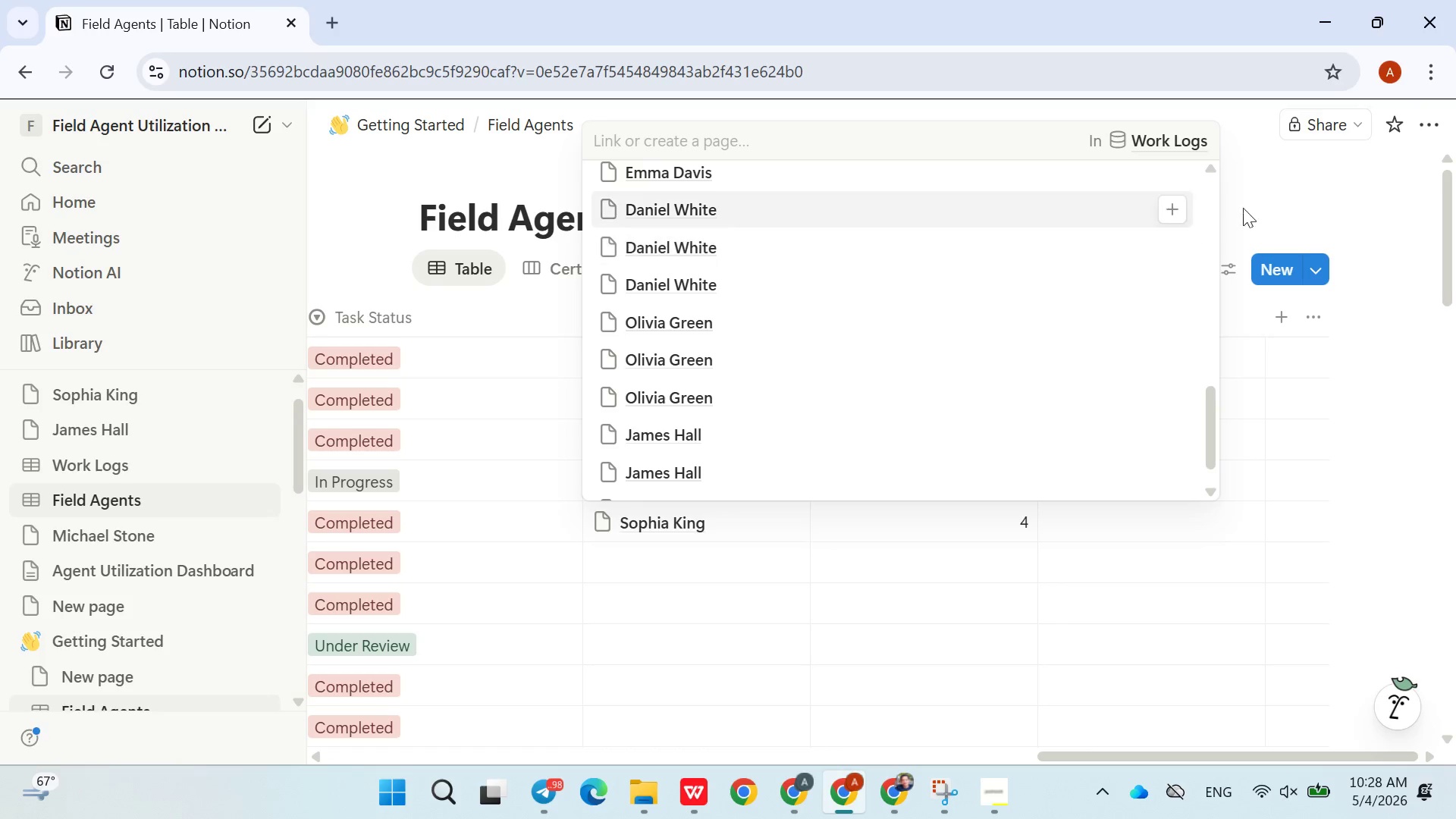 
left_click([1255, 208])
 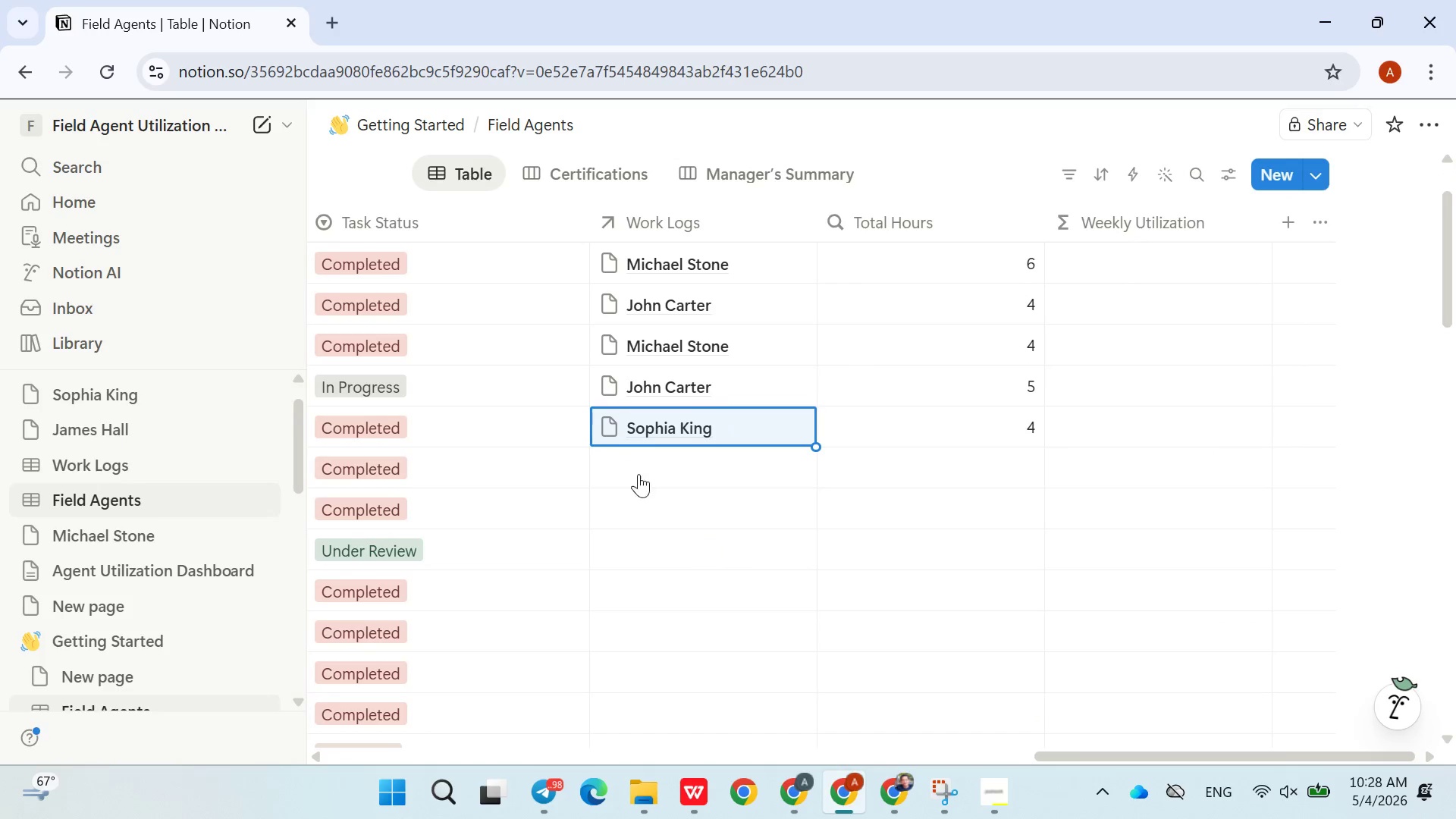 
left_click([636, 466])
 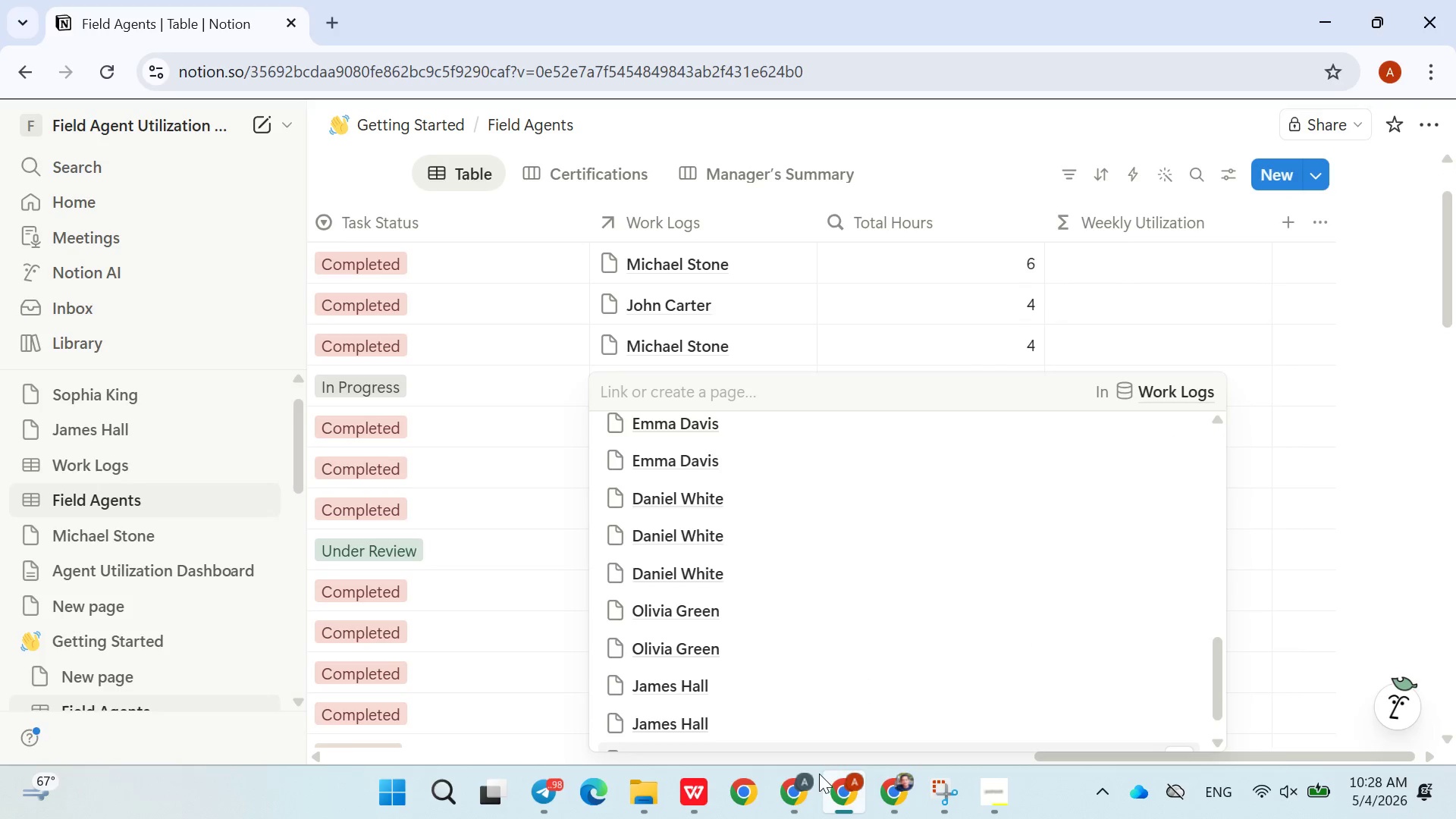 
left_click([810, 786])
 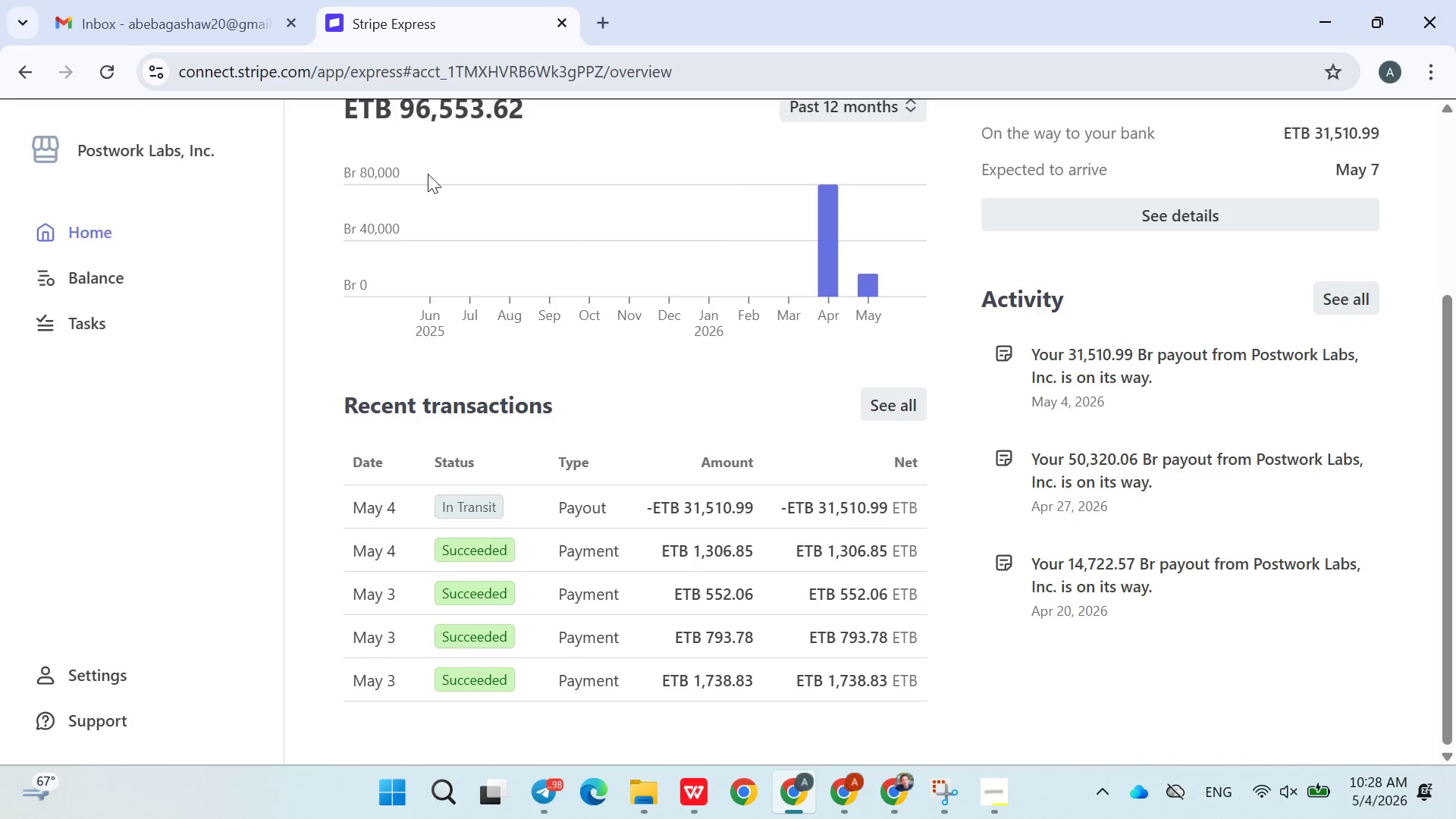 
left_click([199, 37])
 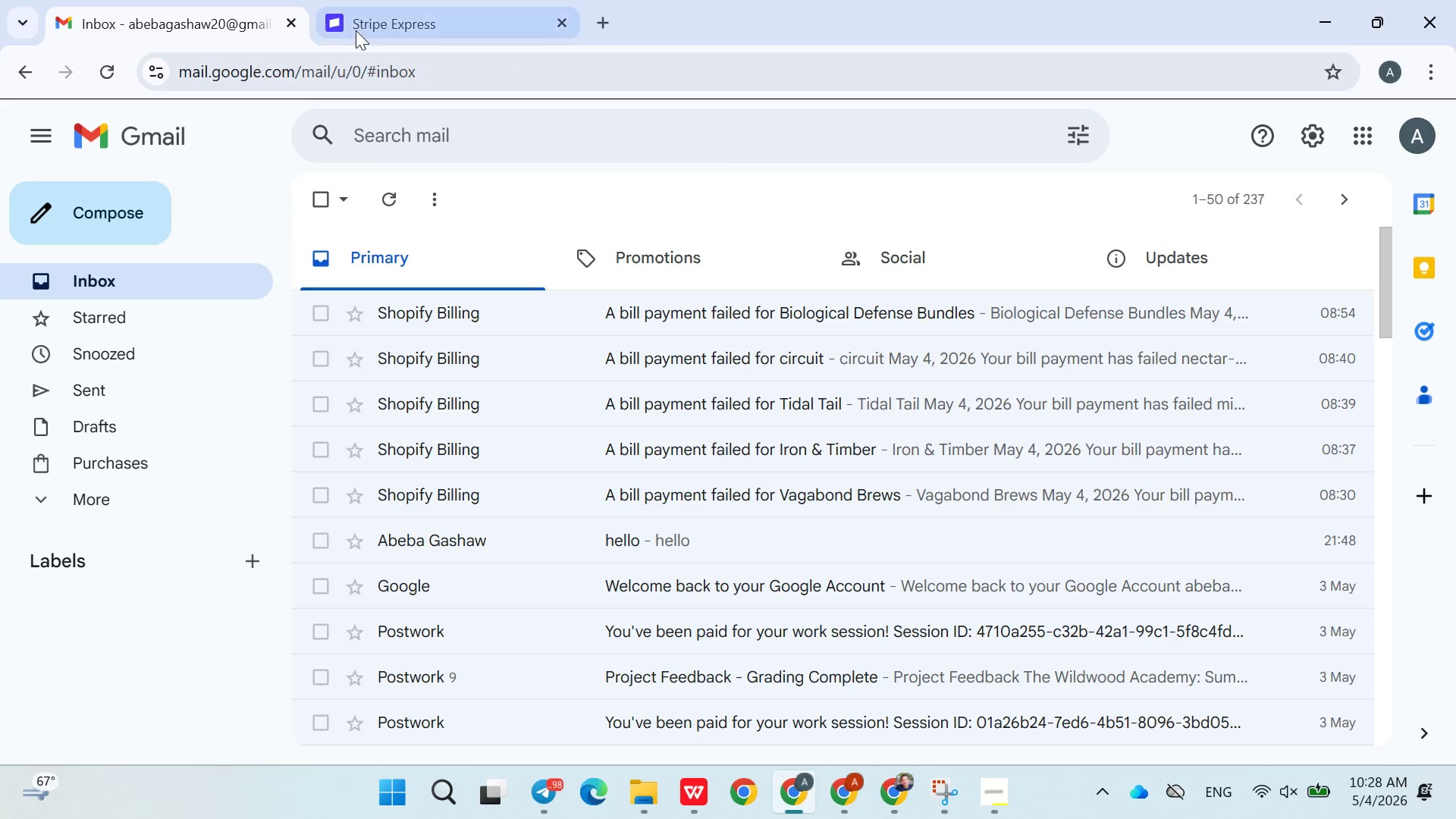 
left_click([361, 30])
 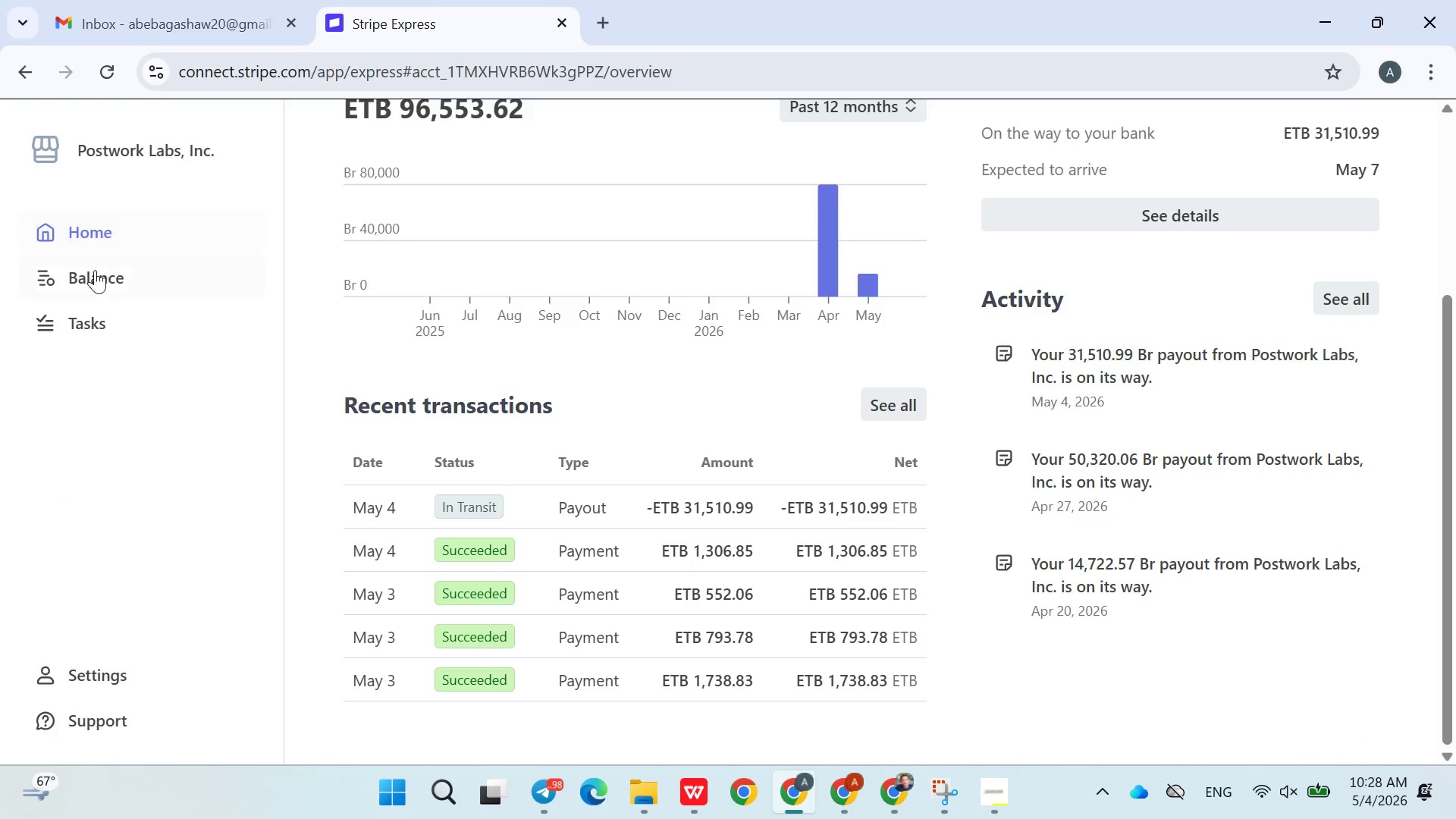 
left_click([93, 270])
 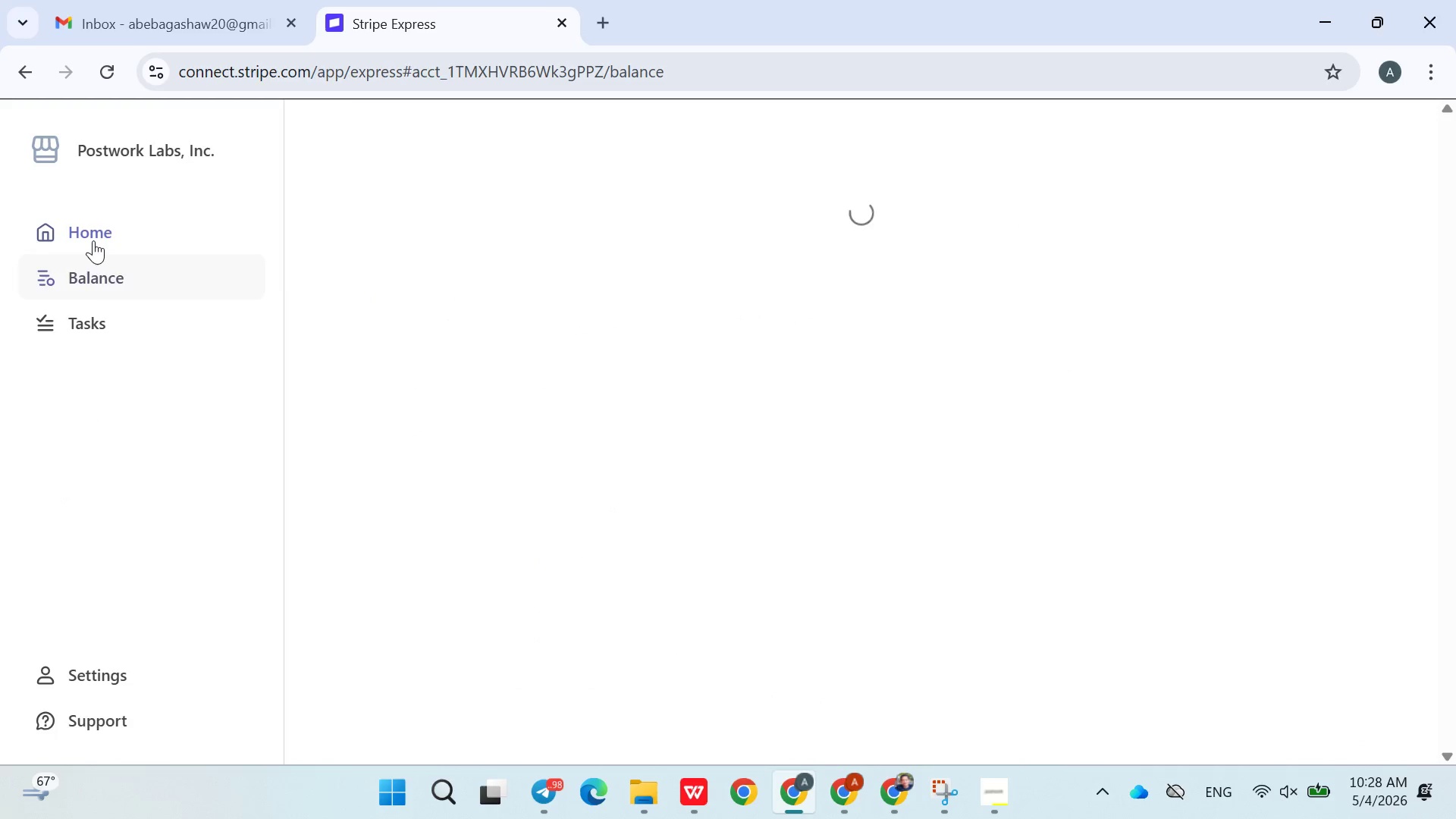 
left_click([93, 240])
 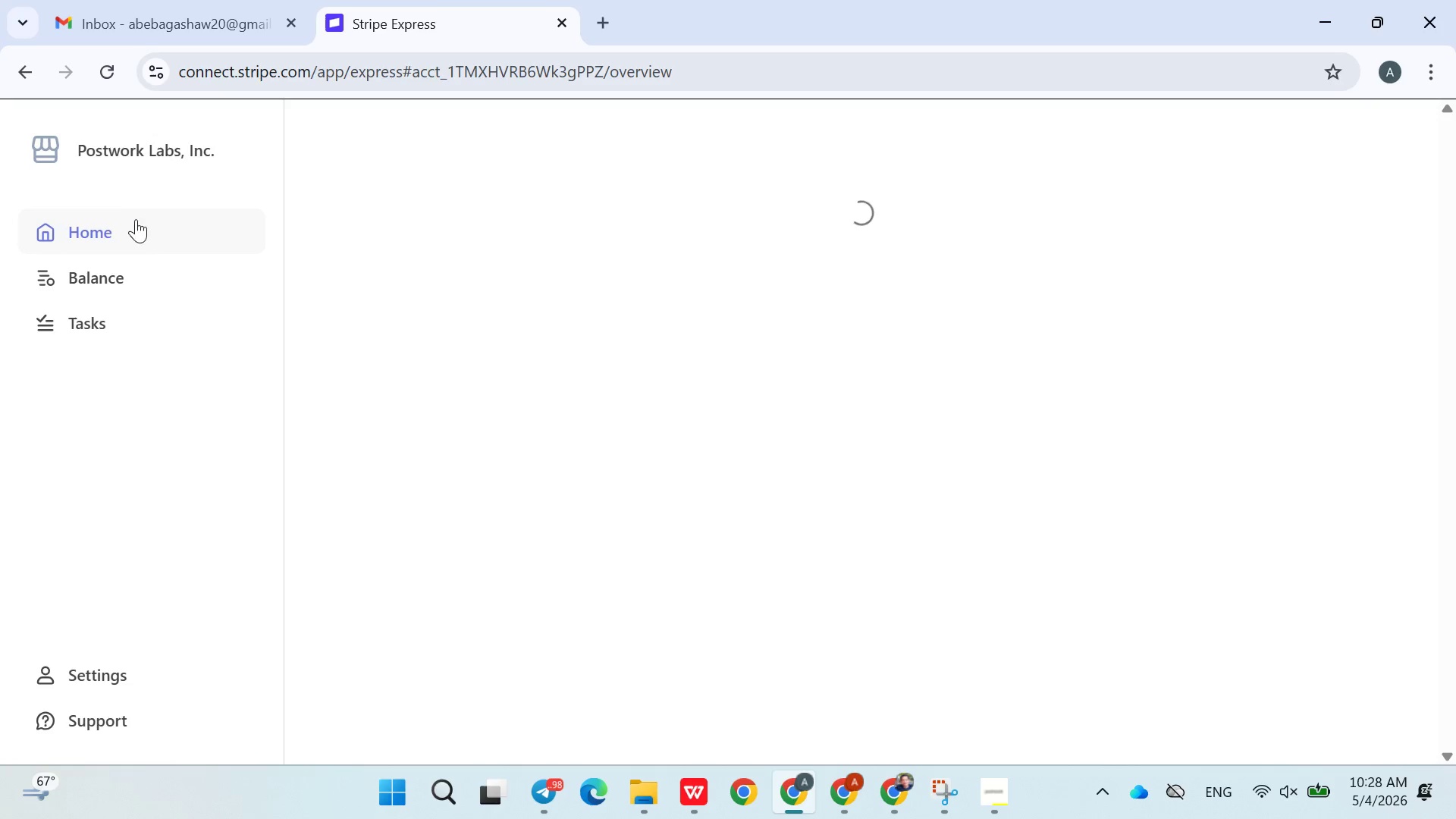 
left_click([98, 246])
 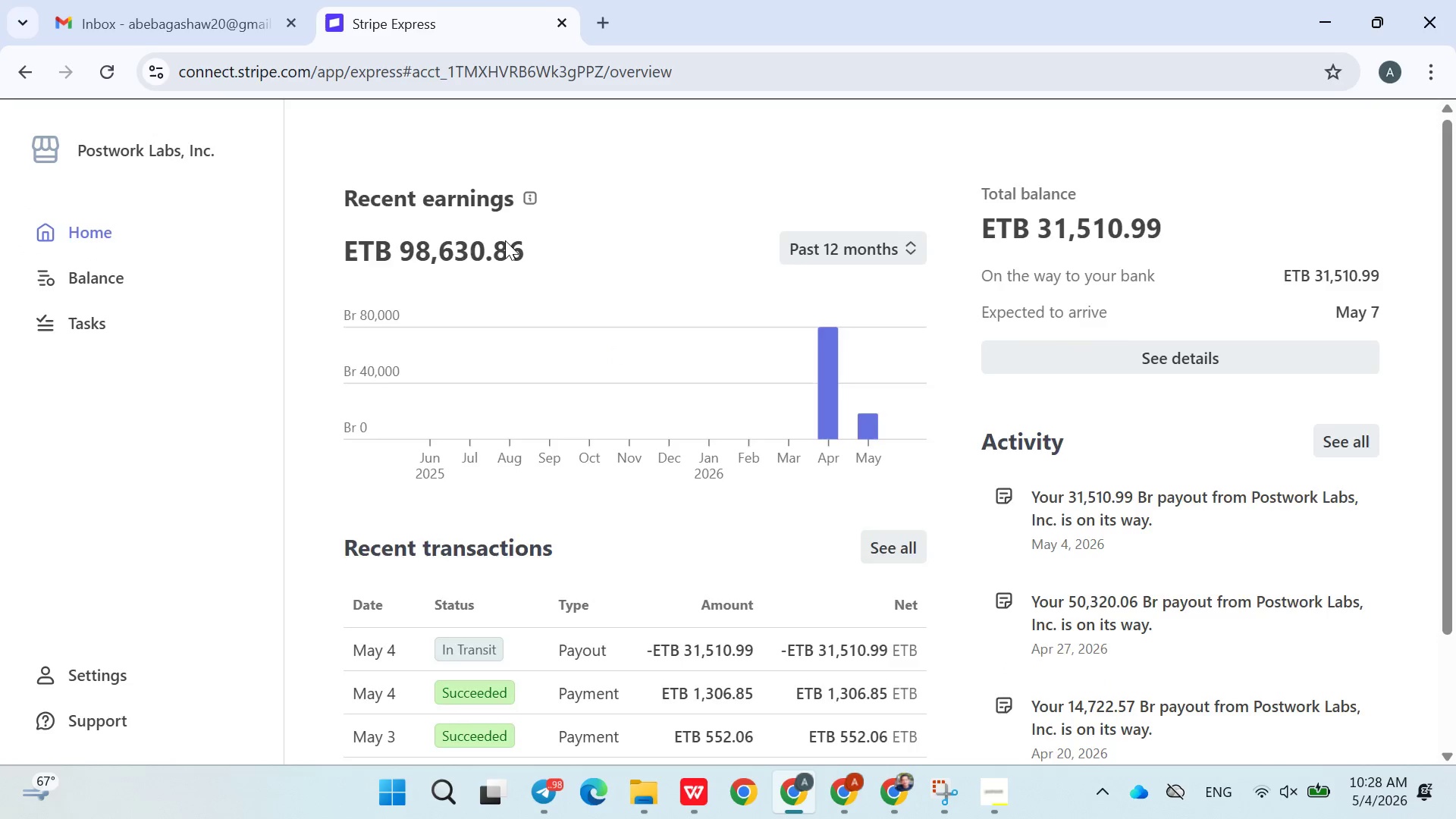 
left_click([108, 70])
 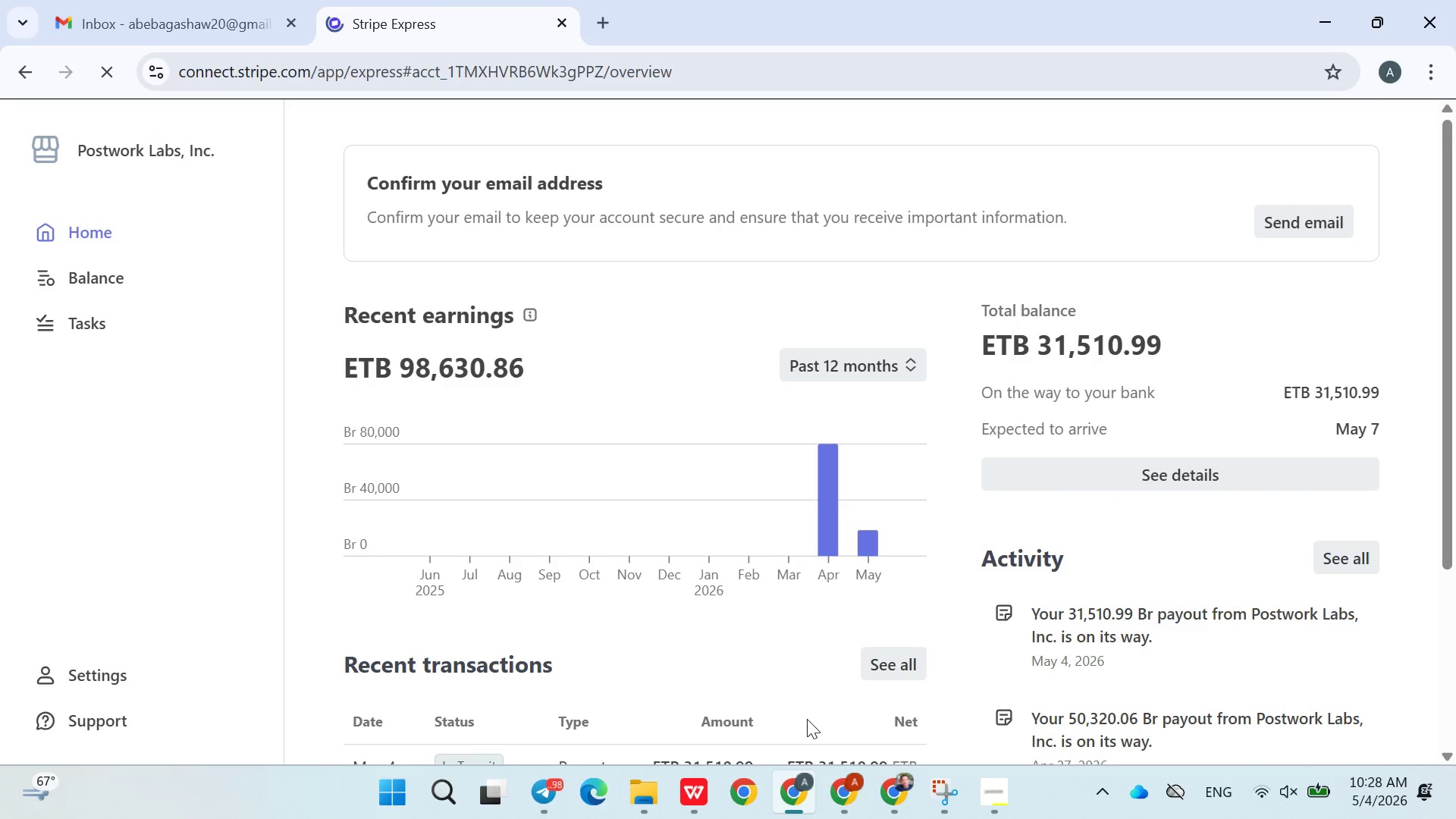 
left_click([838, 786])
 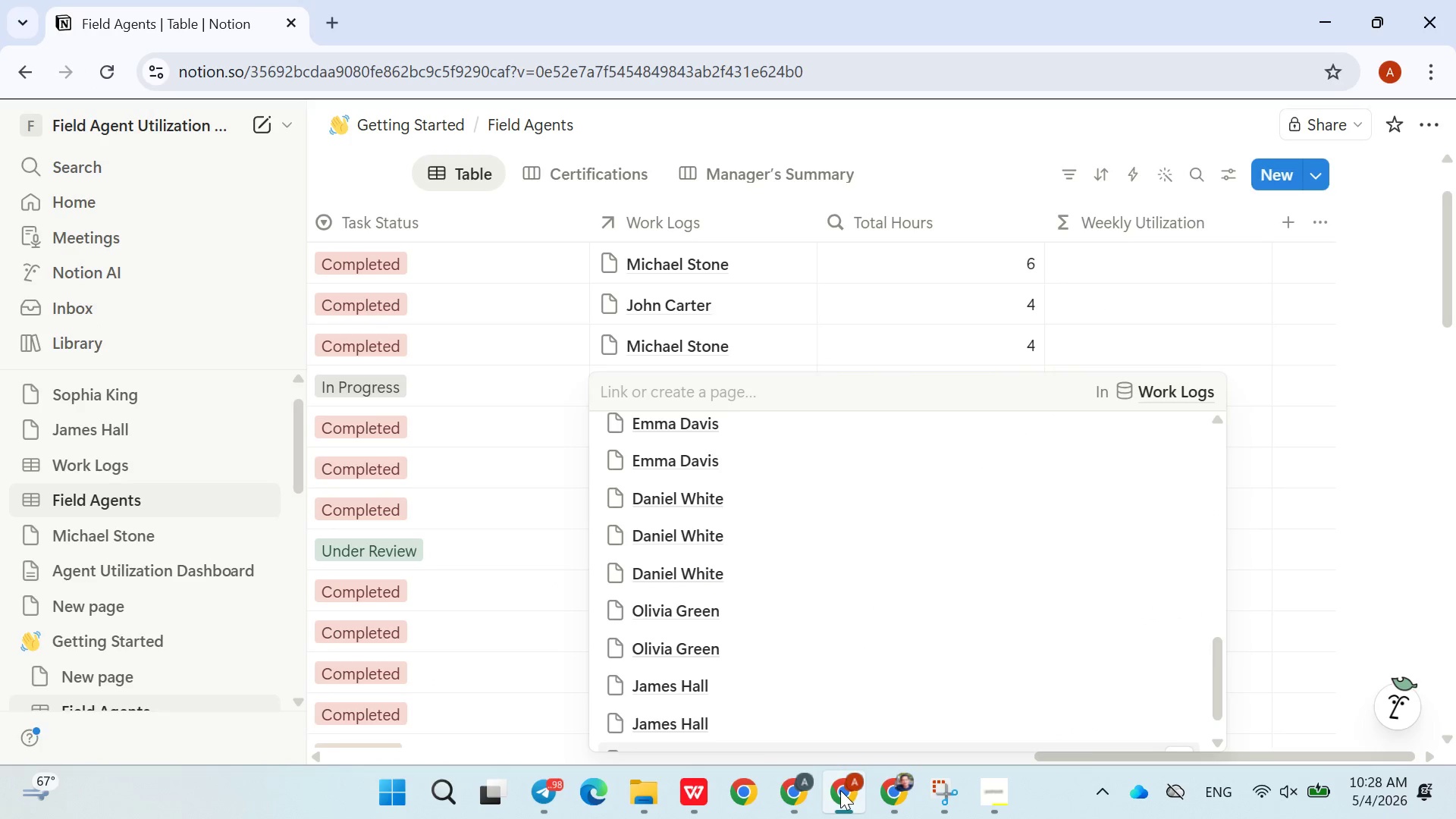 
left_click([840, 790])
 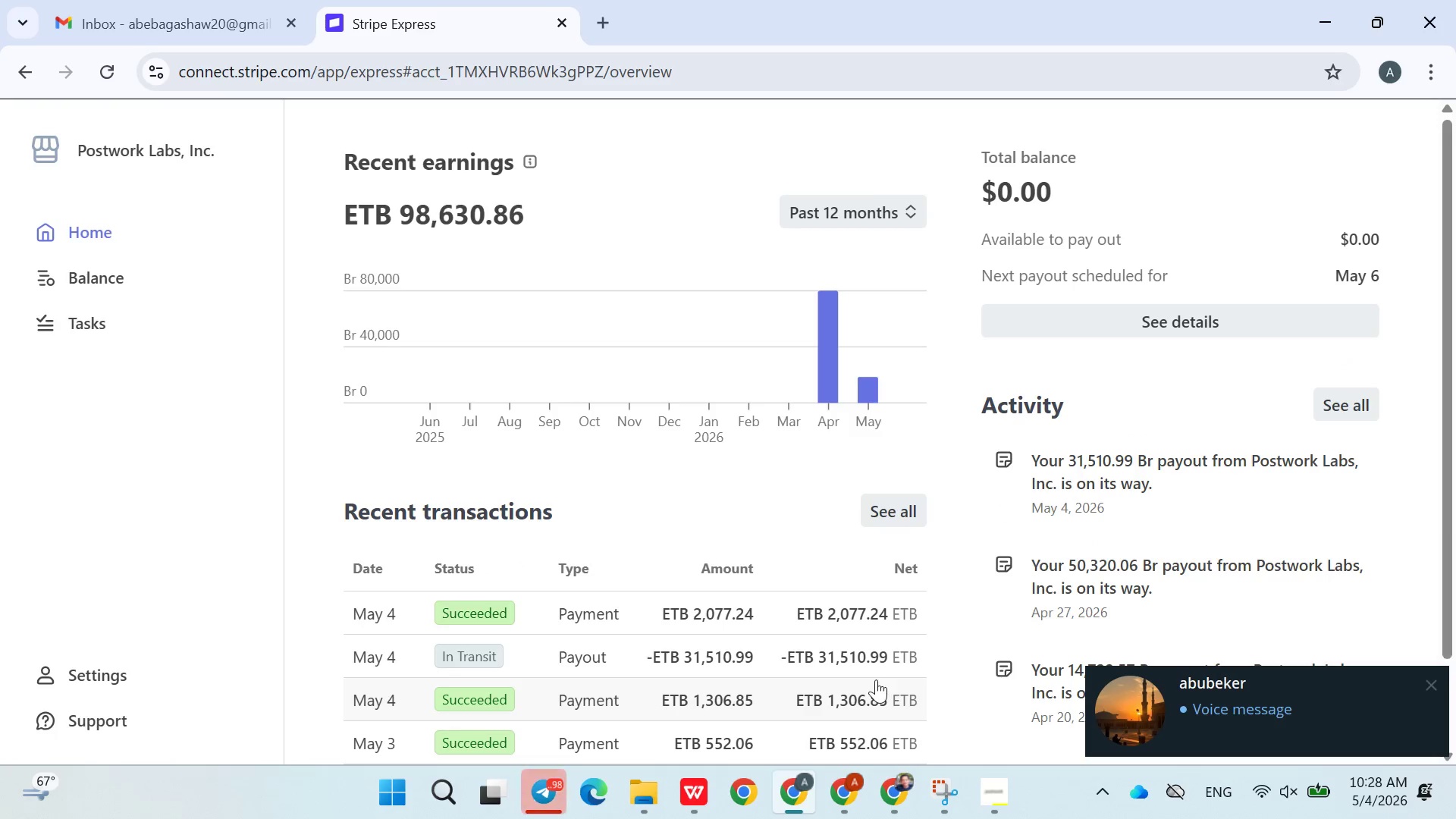 
wait(11.95)
 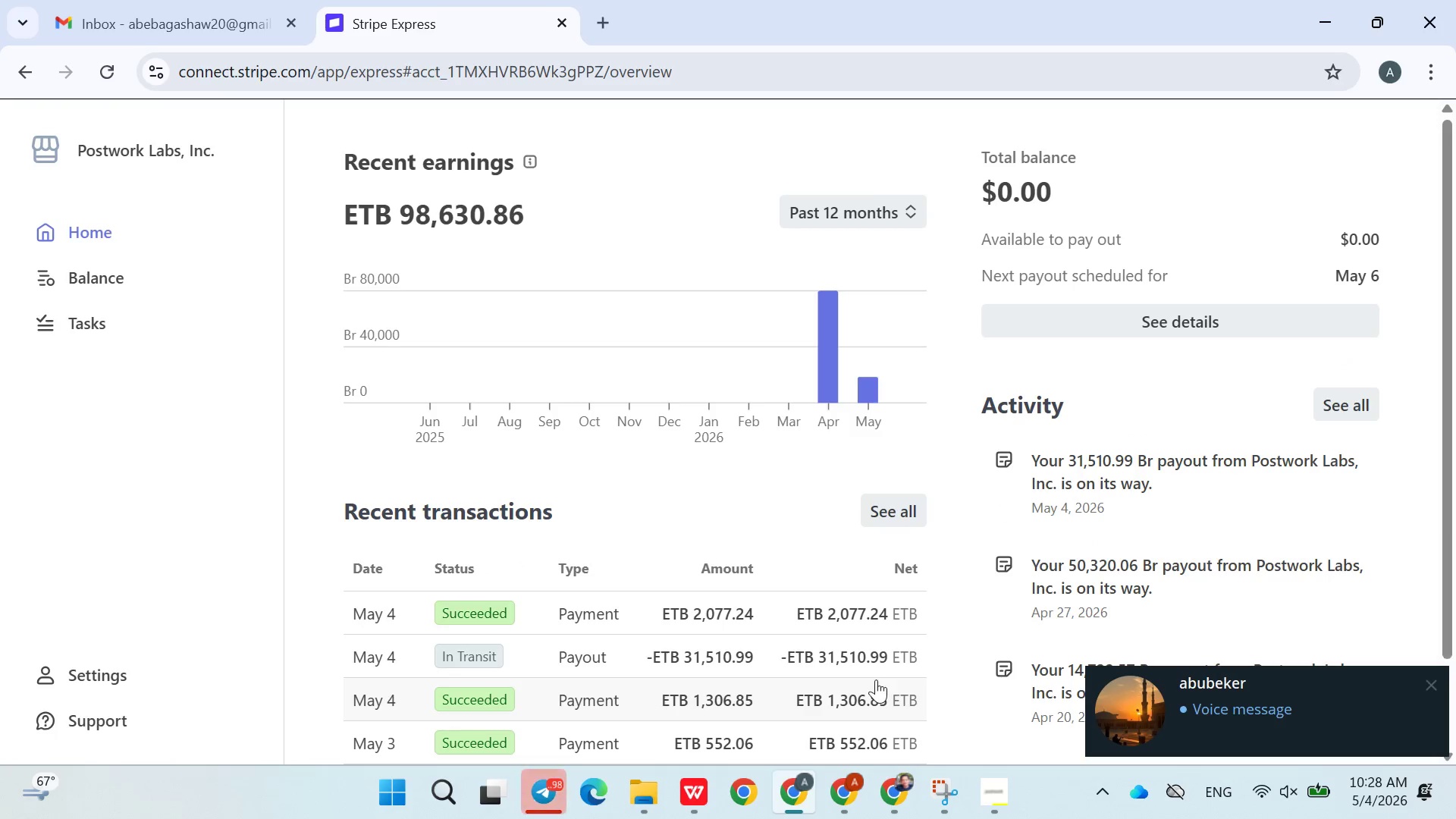 
left_click([1178, 481])
 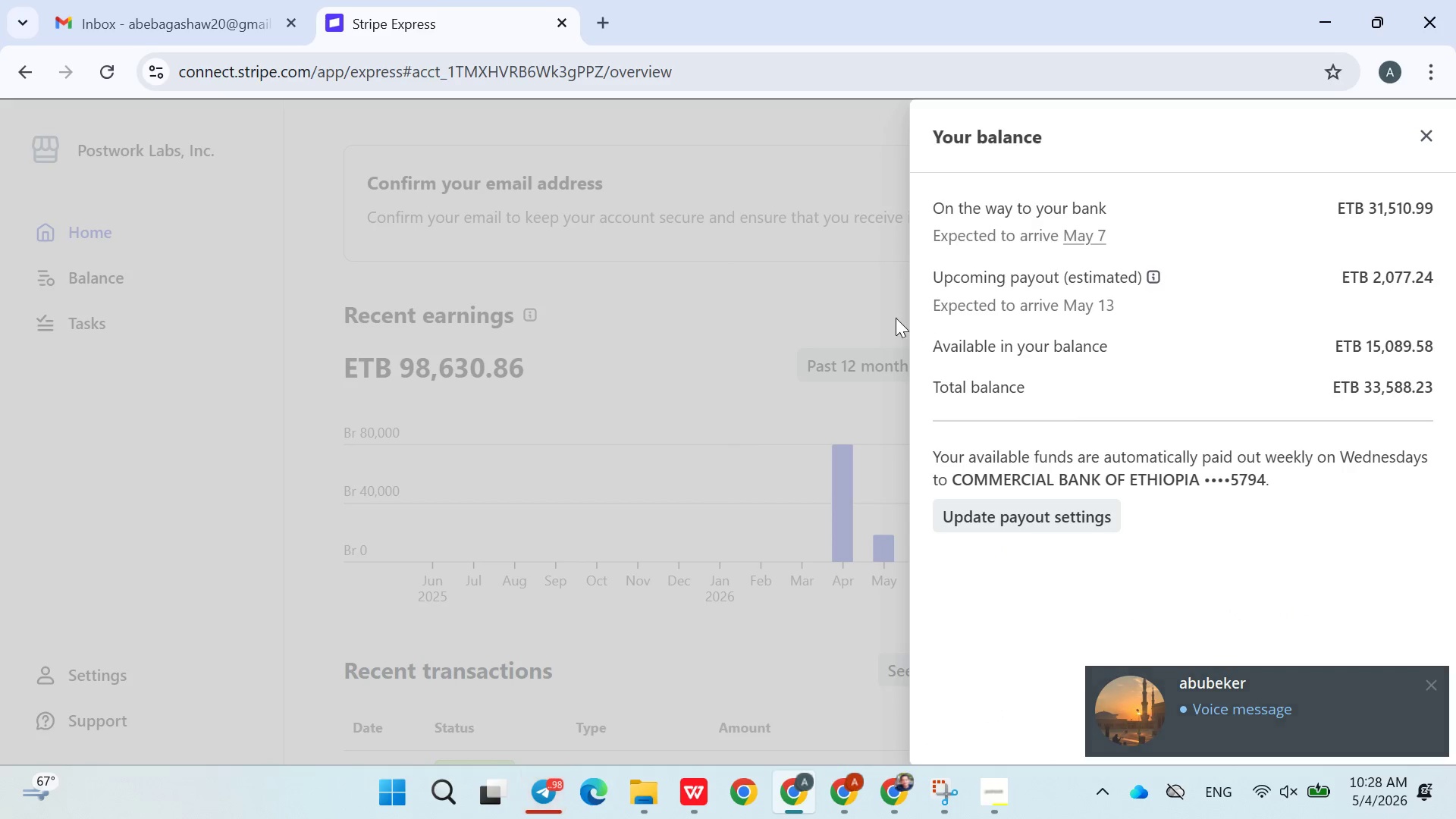 
left_click([677, 461])
 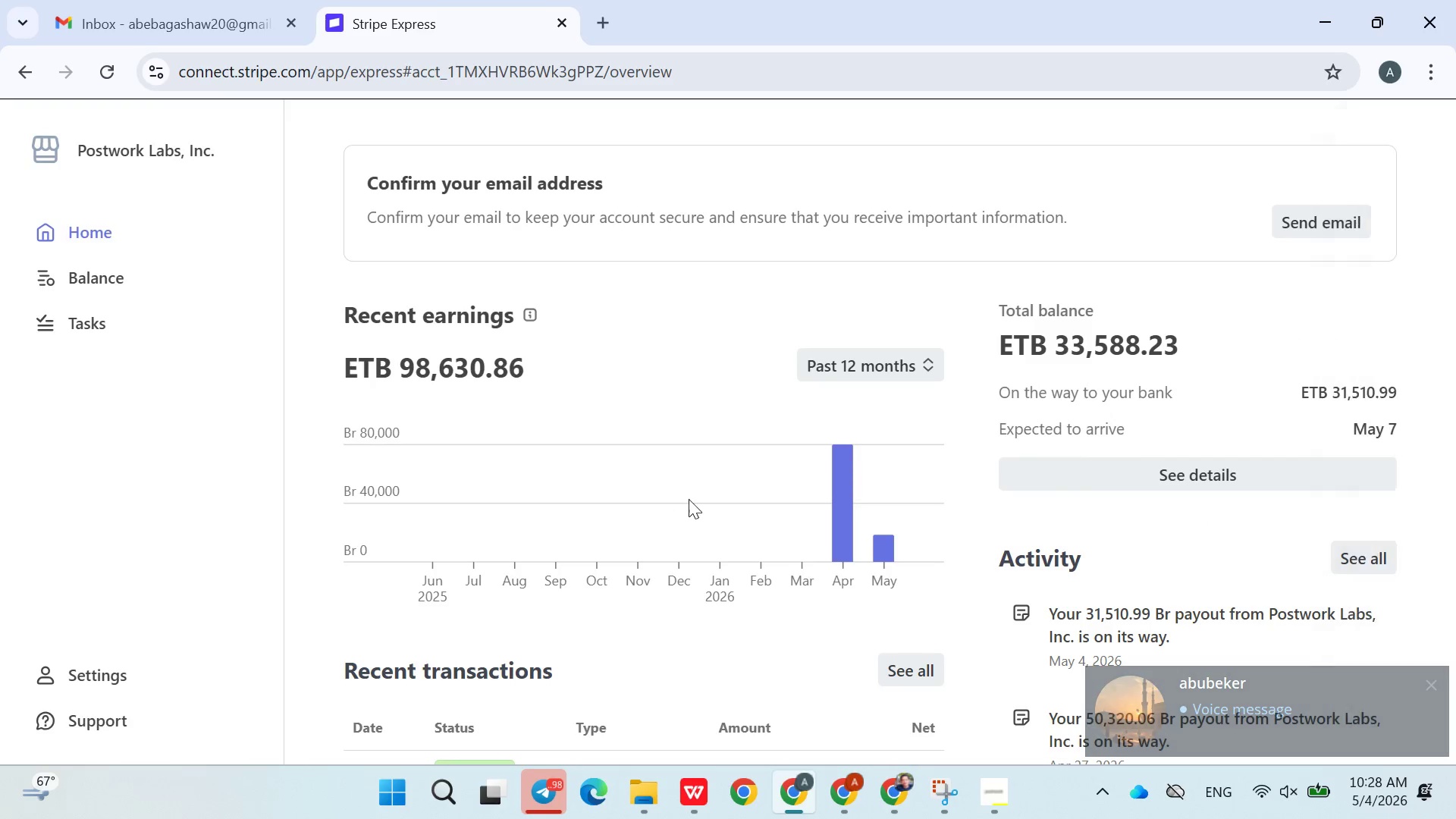 
mouse_move([674, 475])
 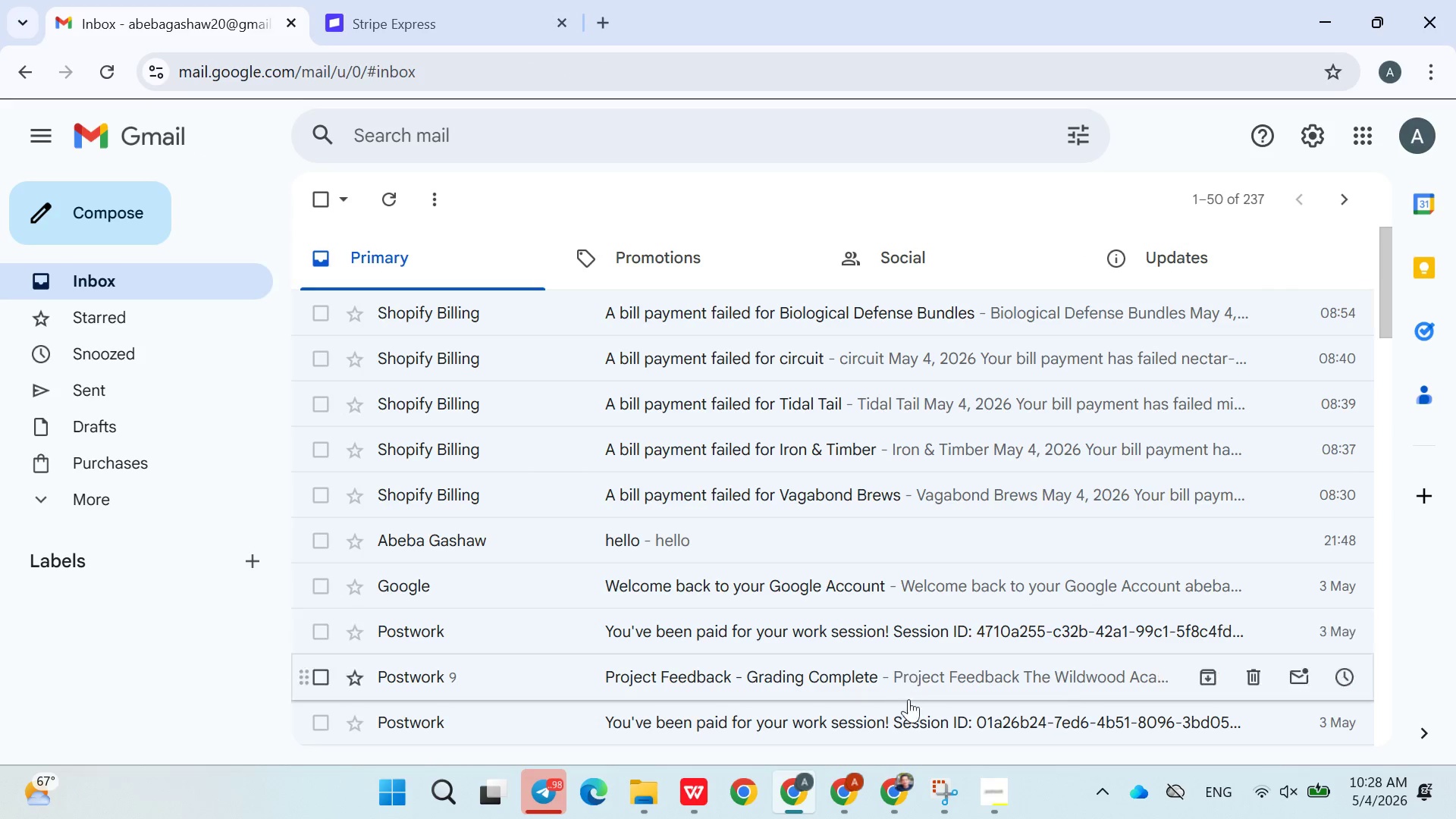 
left_click([983, 785])